 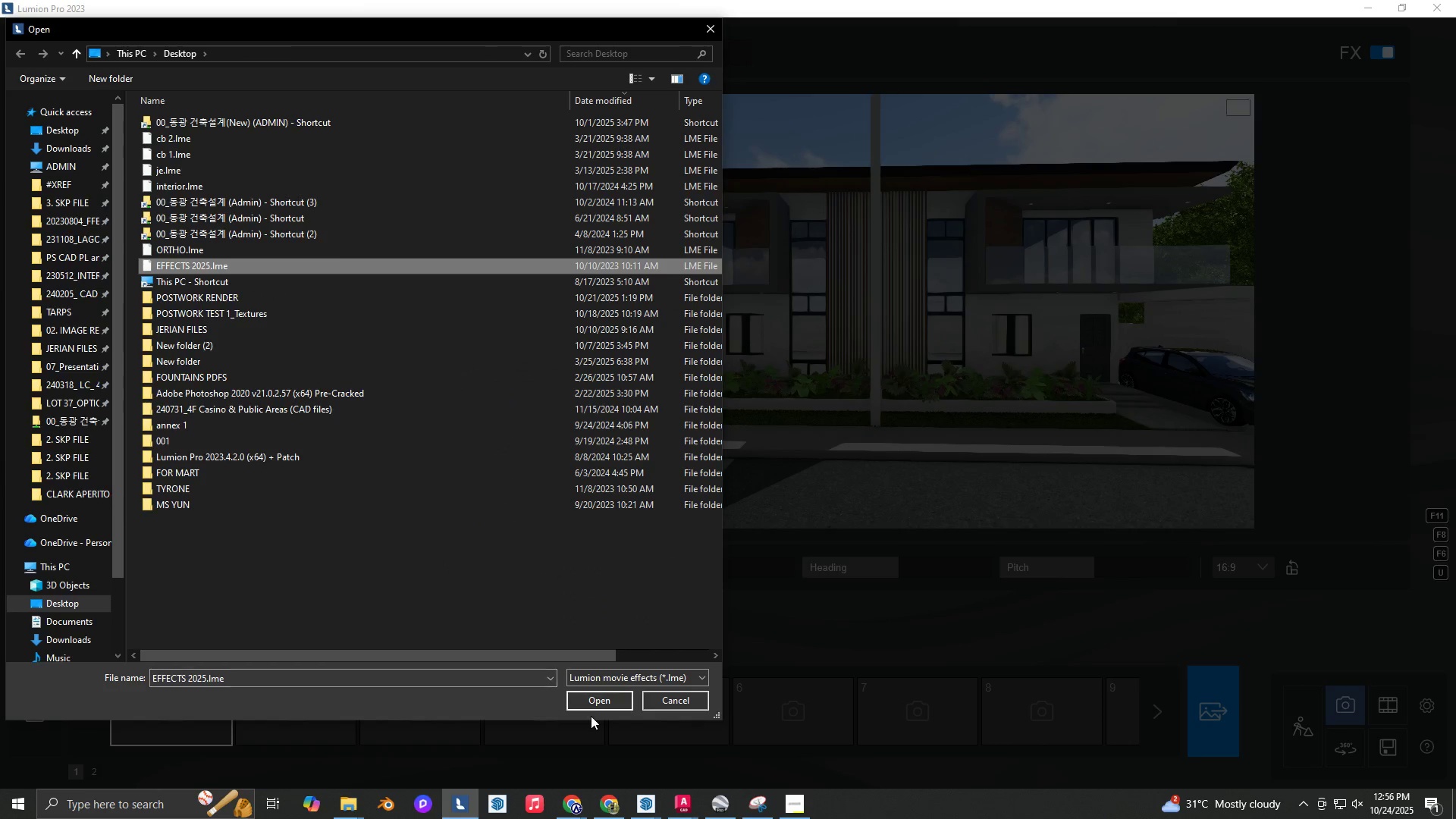 
left_click([591, 698])
 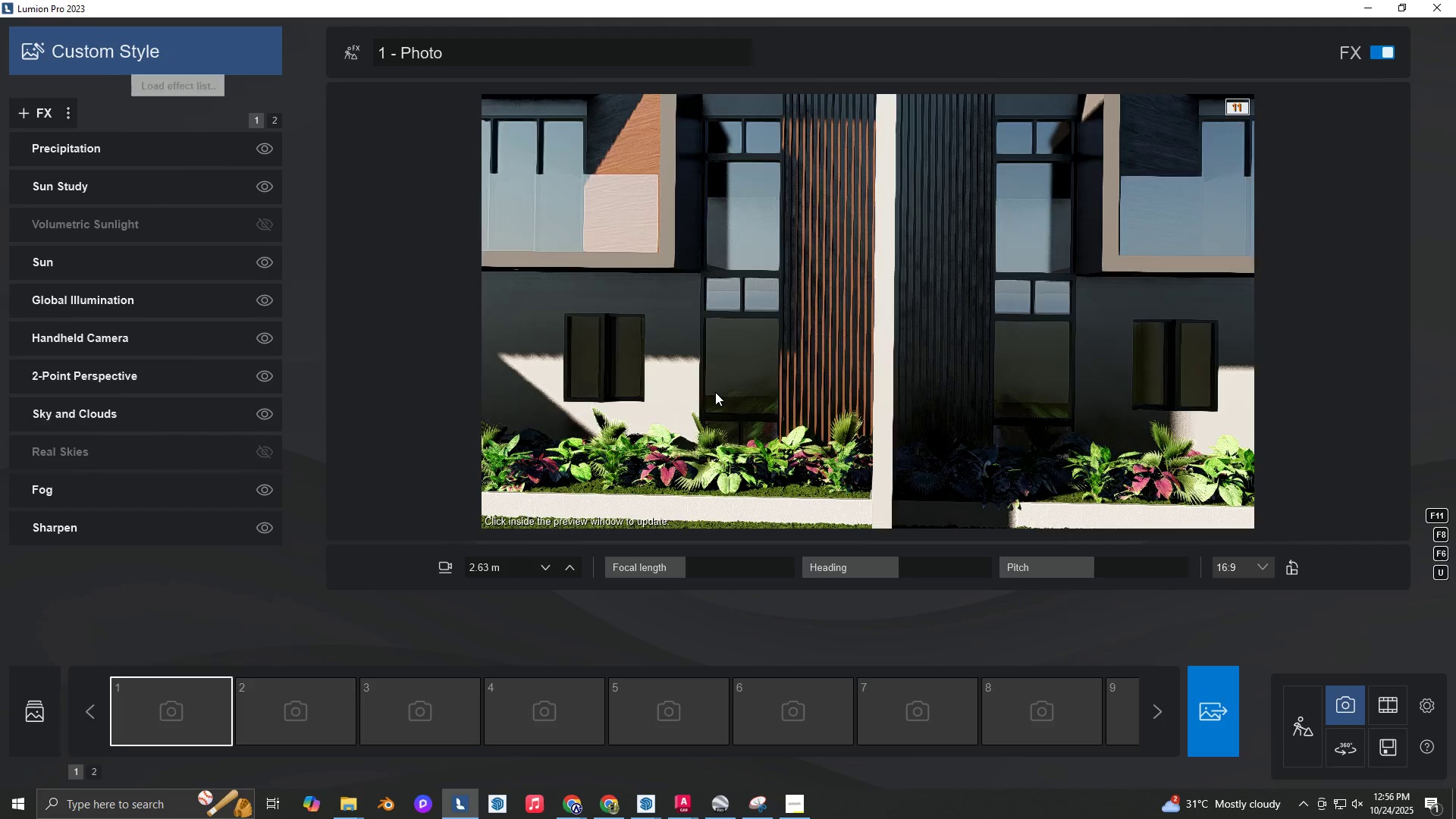 
hold_key(key=S, duration=1.4)
 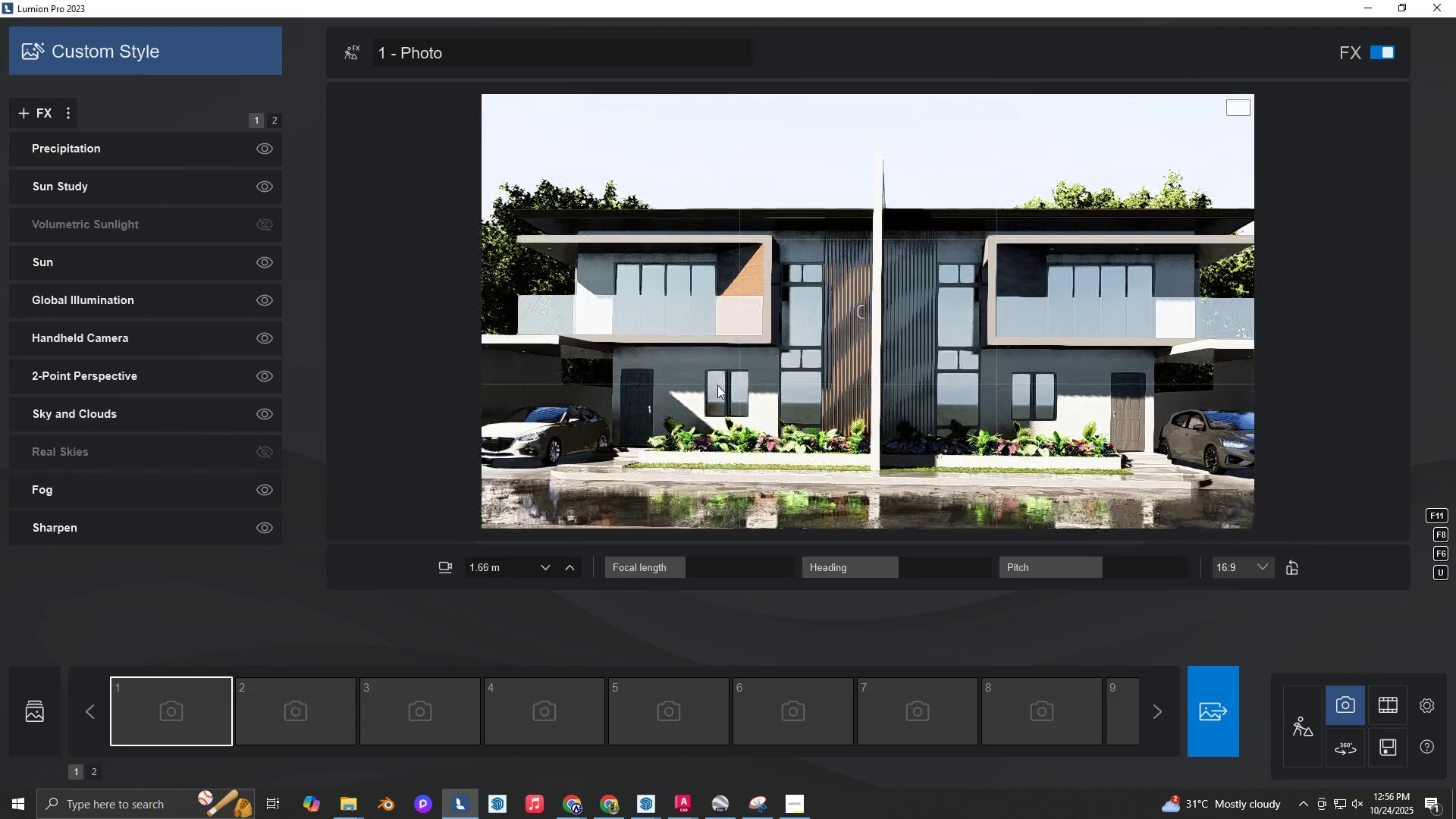 
hold_key(key=A, duration=0.62)
 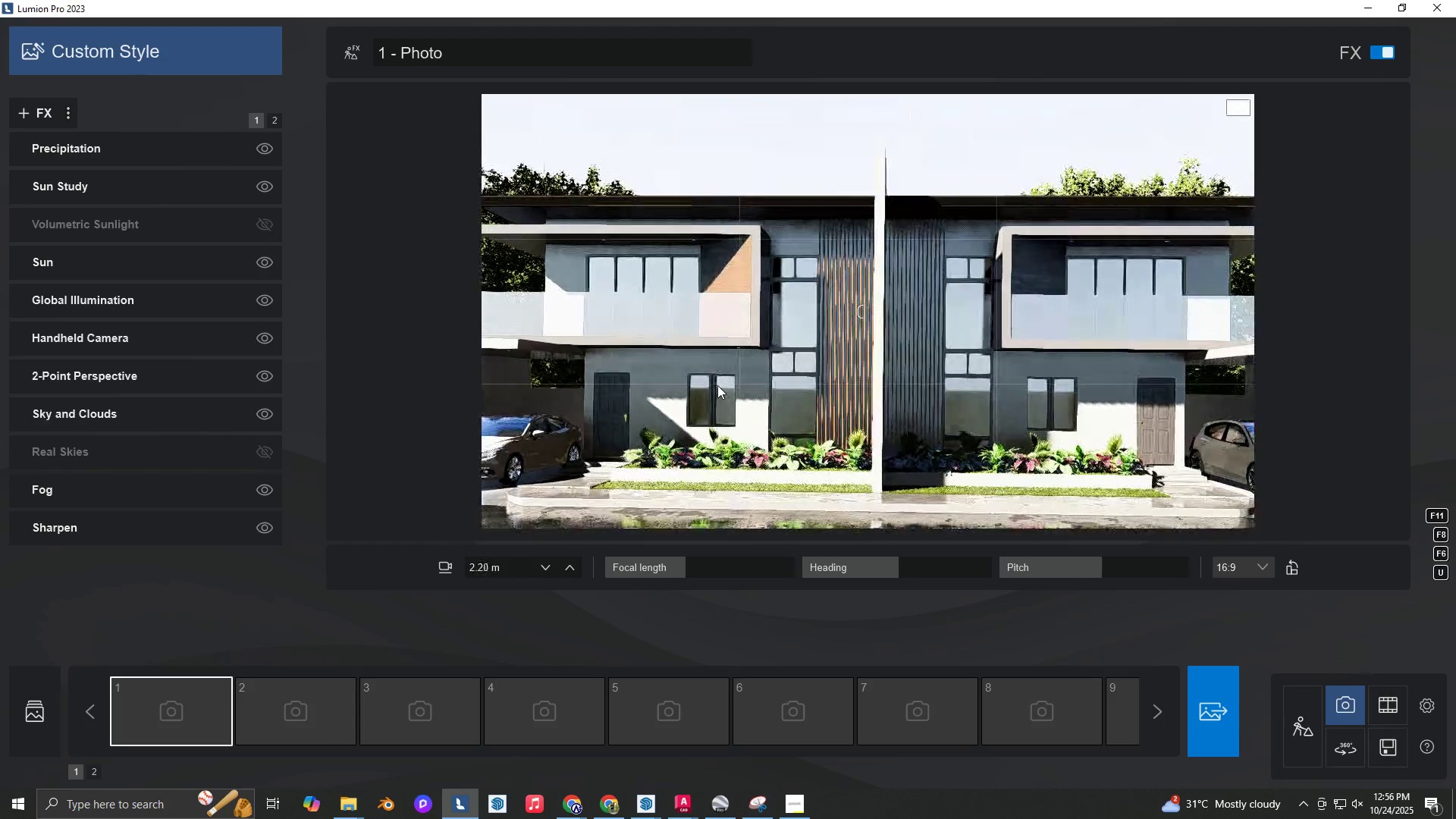 
hold_key(key=D, duration=0.64)
 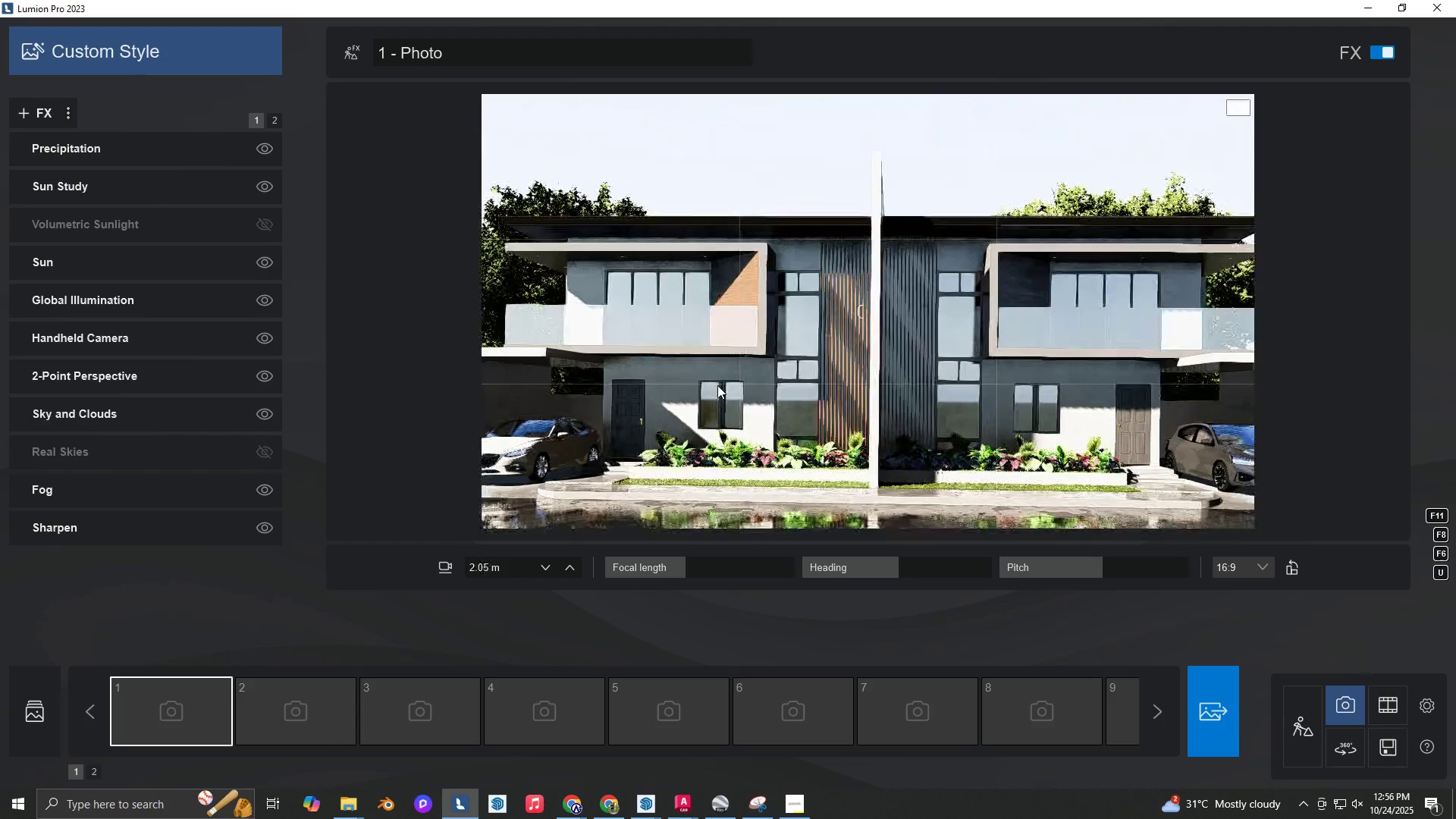 
type(eqsssdw)
 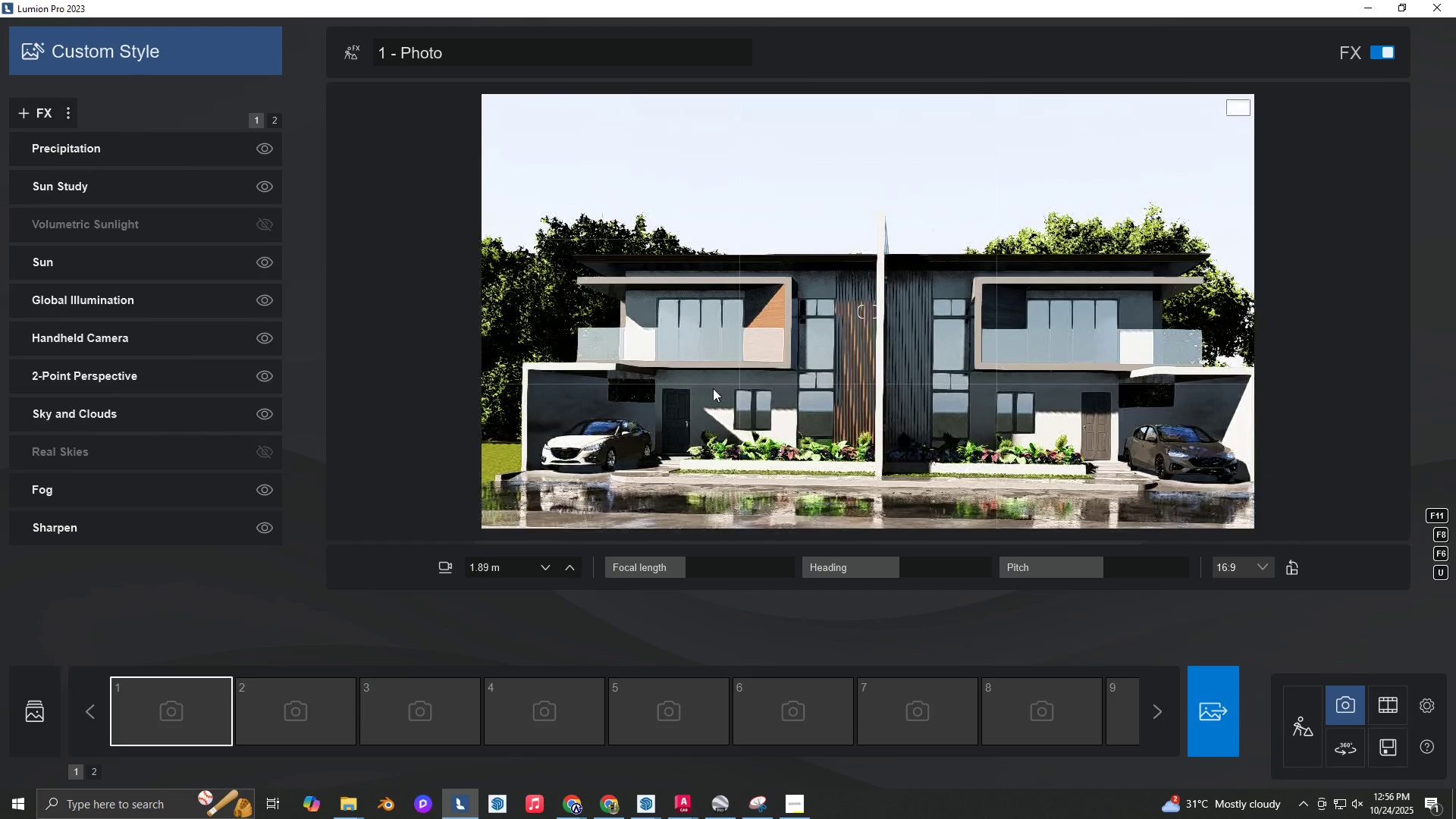 
right_click([717, 385])
 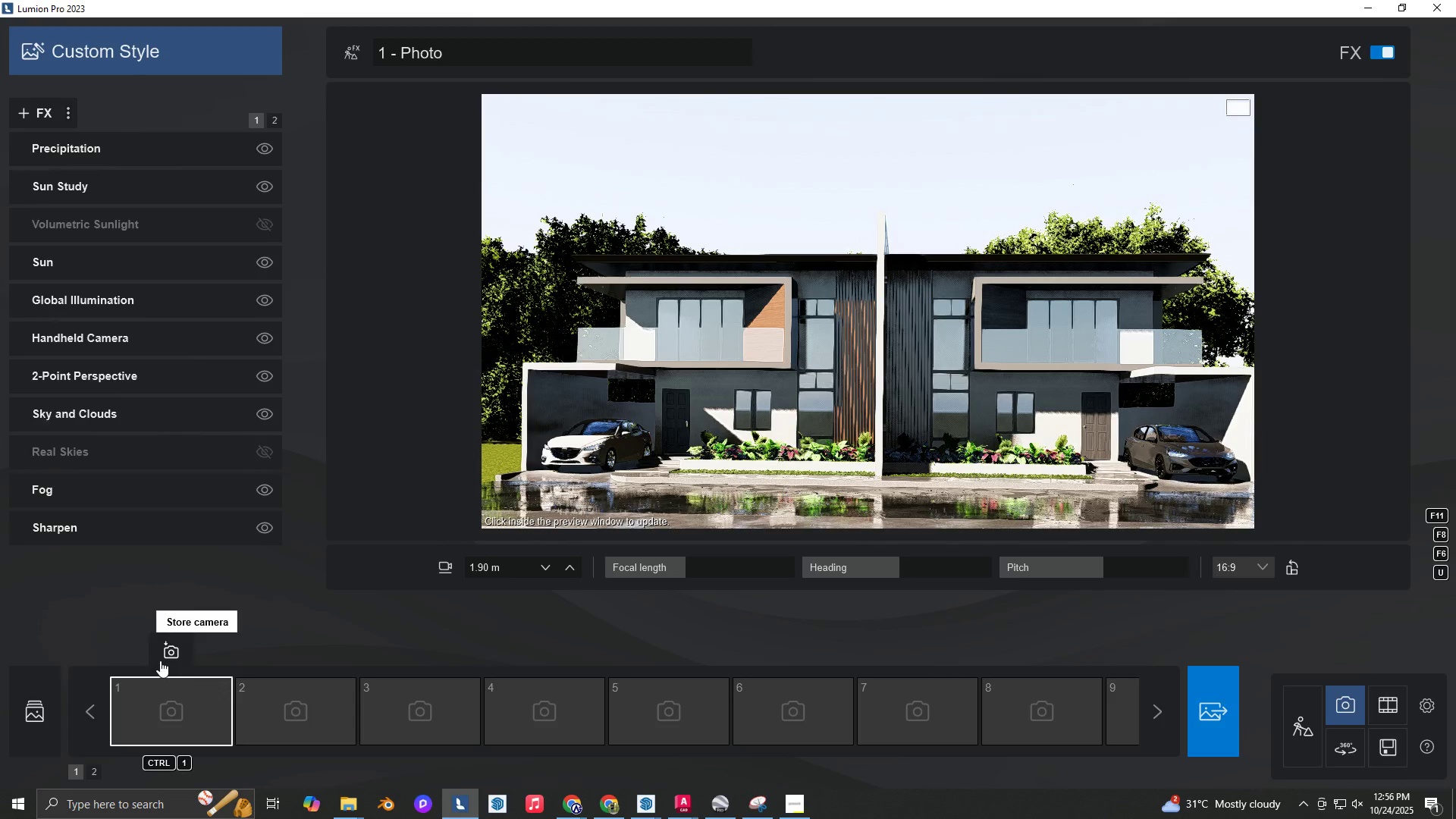 
left_click([161, 655])
 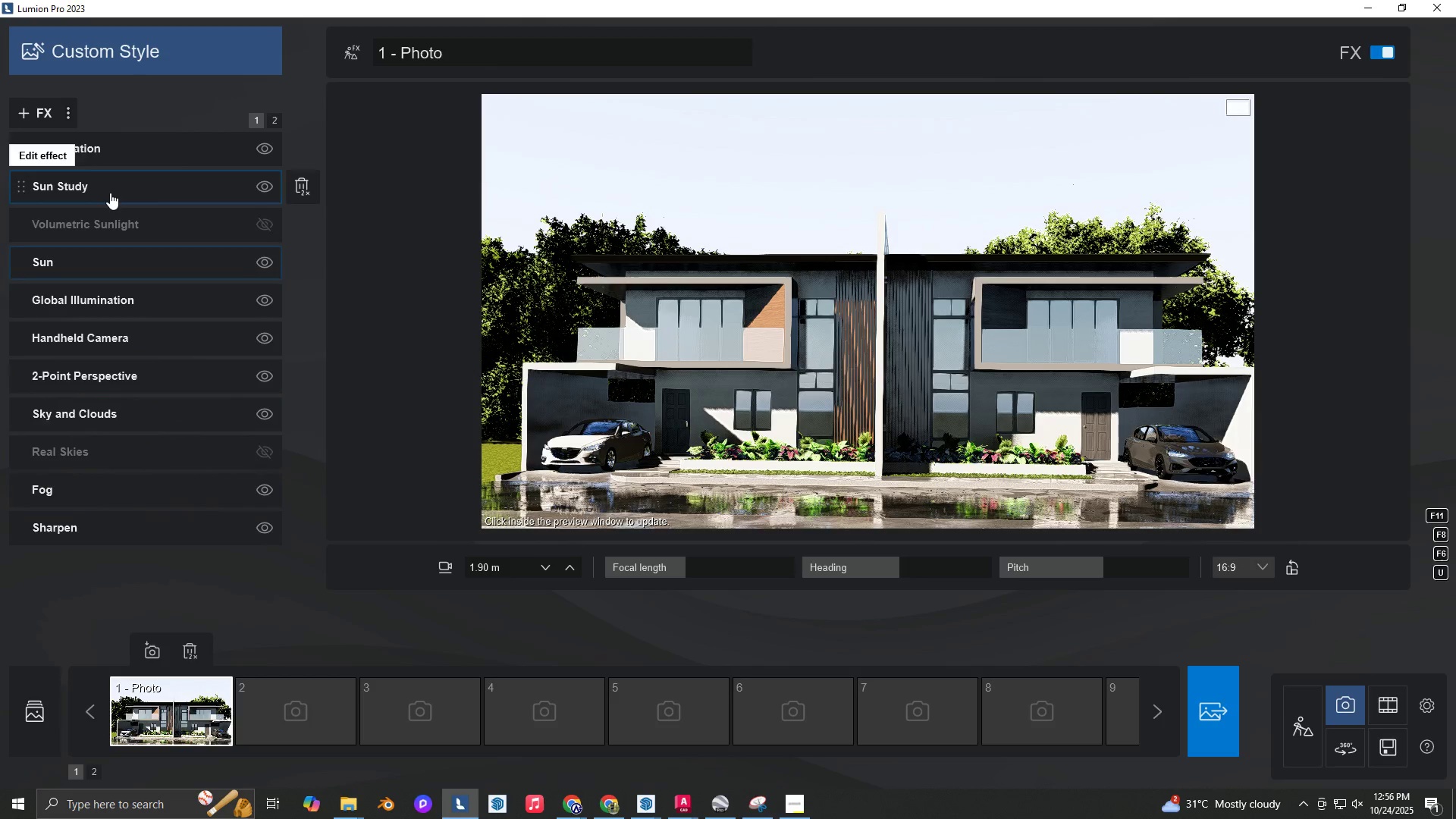 
left_click([110, 193])
 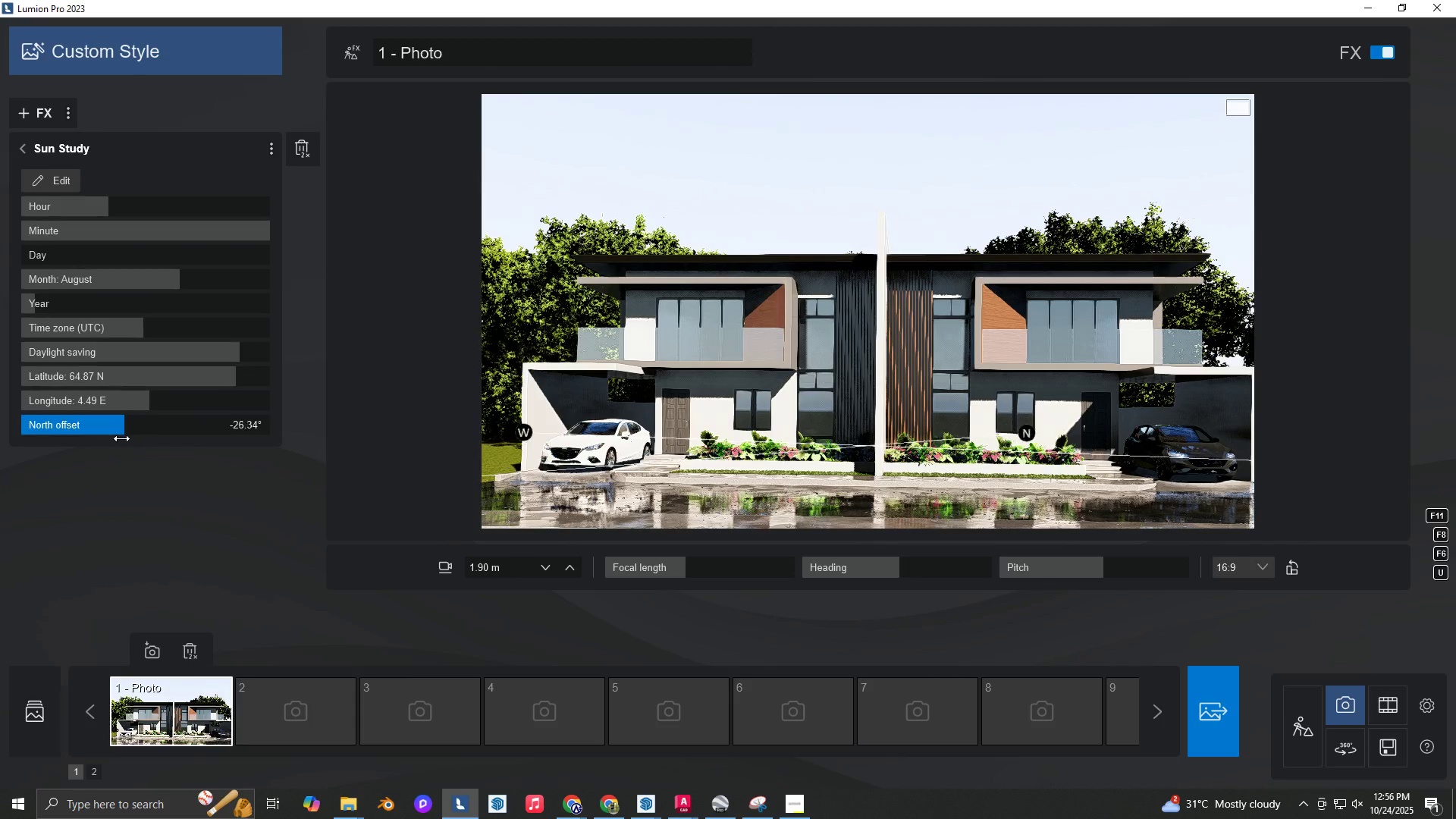 
left_click([587, 316])
 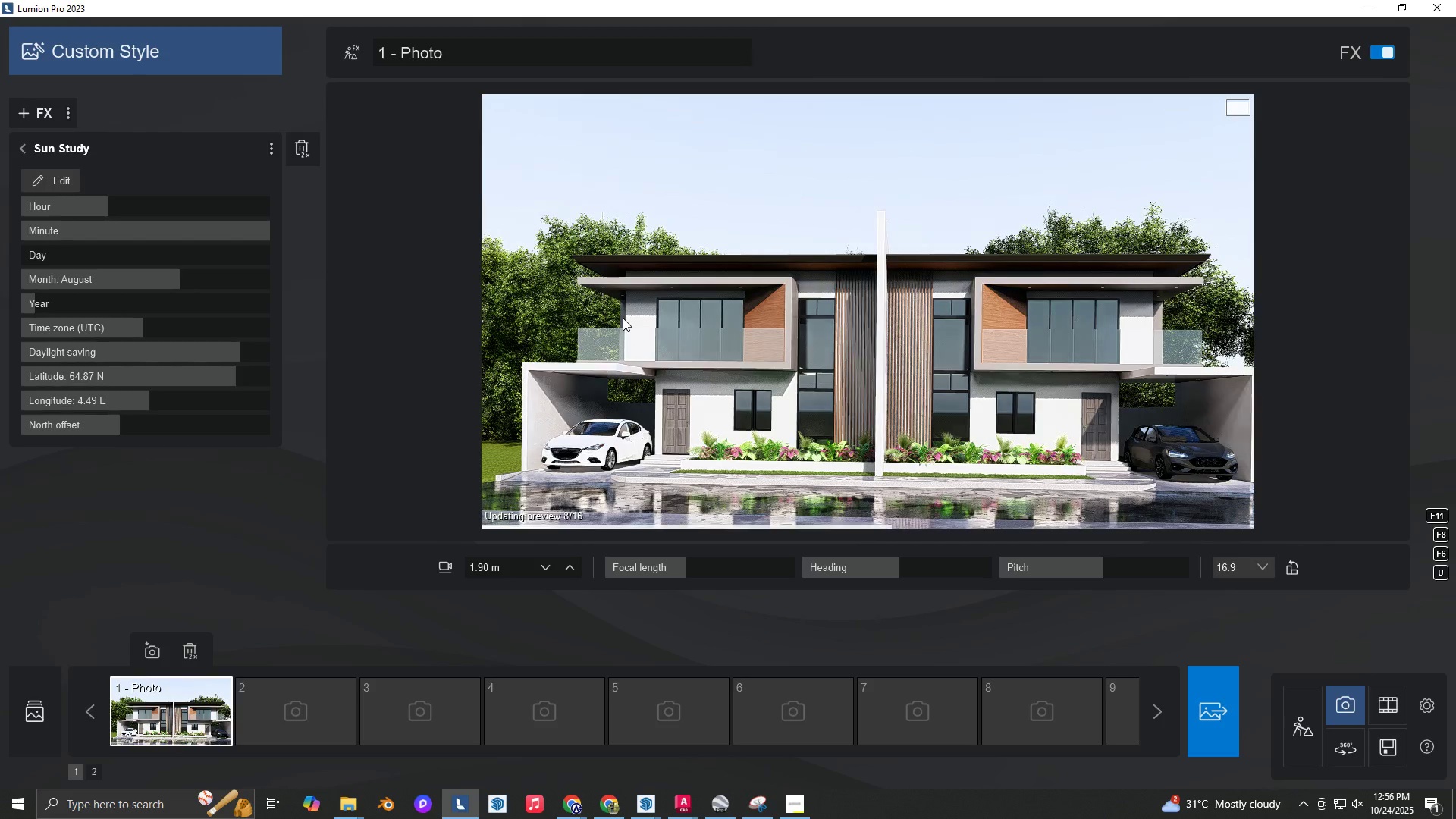 
hold_key(key=Space, duration=1.6)
 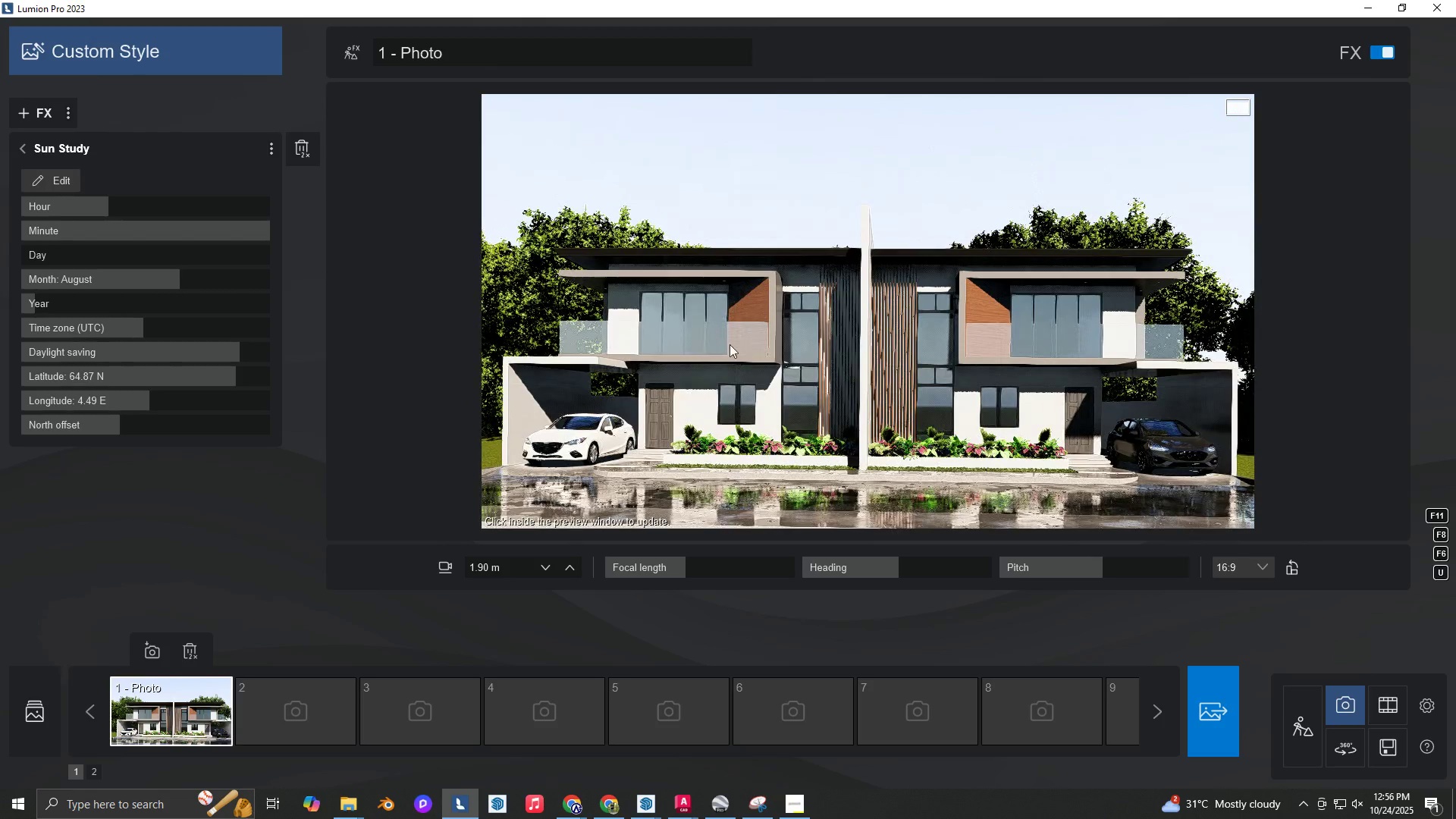 
hold_key(key=D, duration=0.43)
 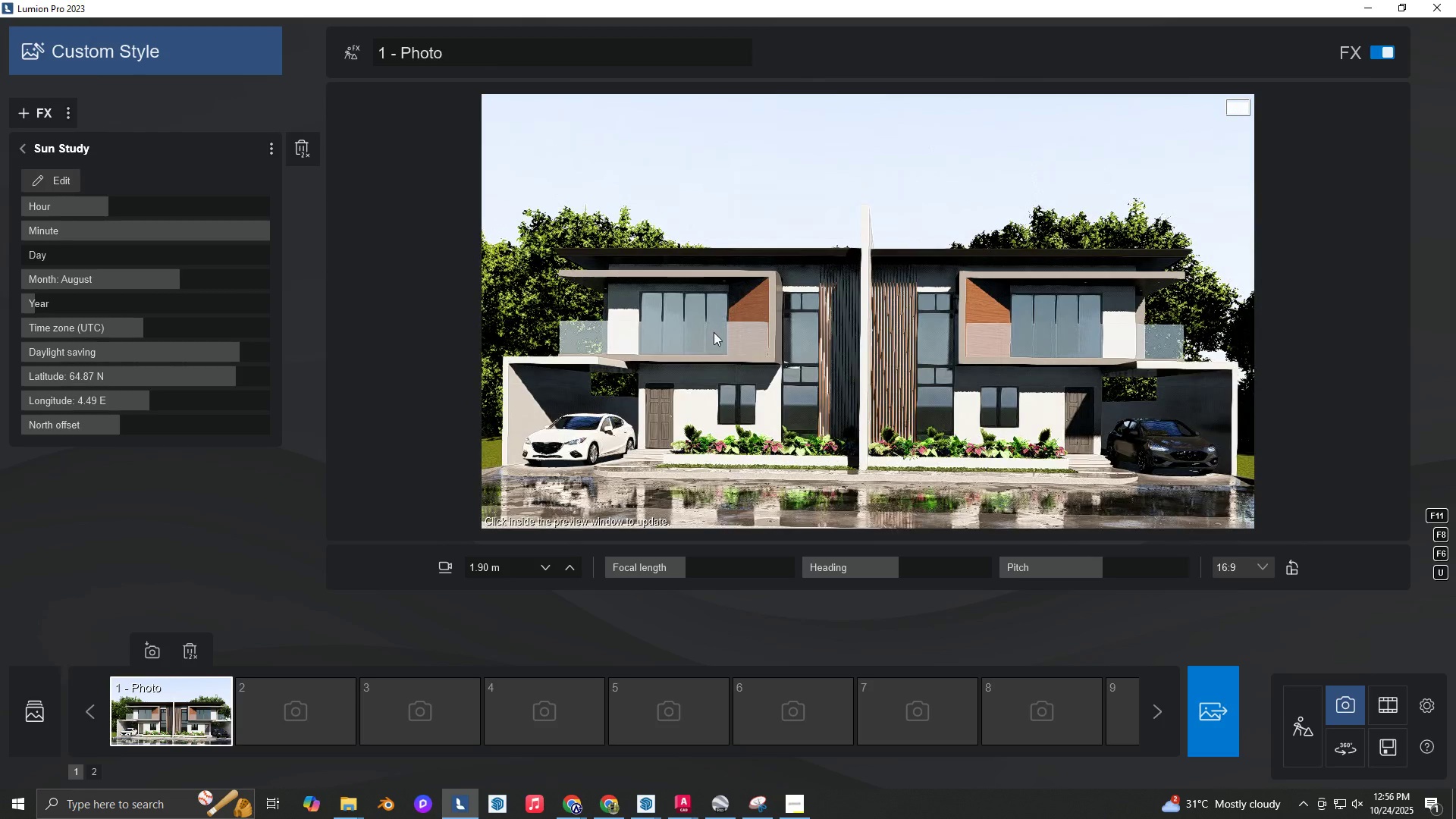 
type( aaaa)
 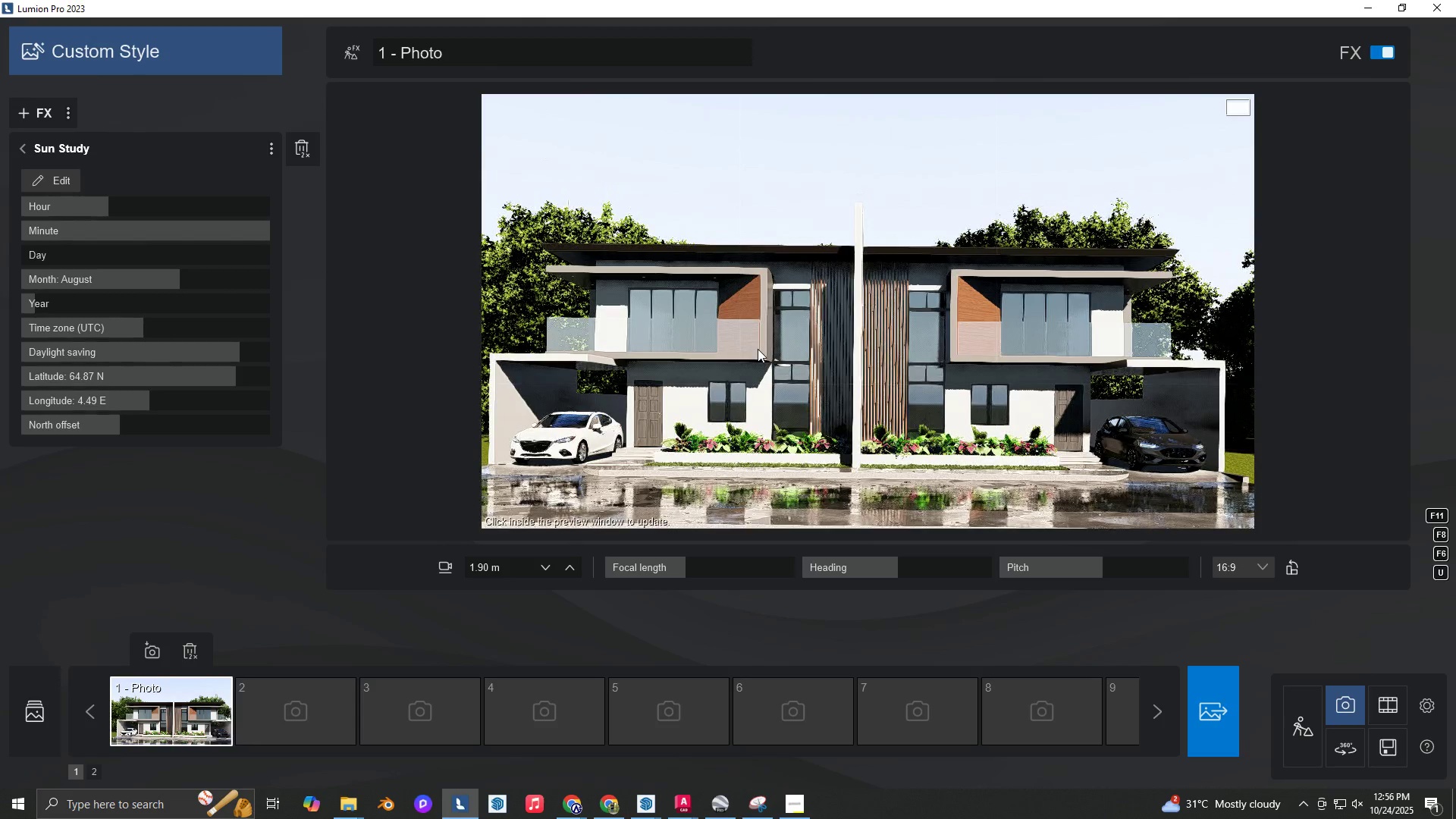 
hold_key(key=Space, duration=2.64)
 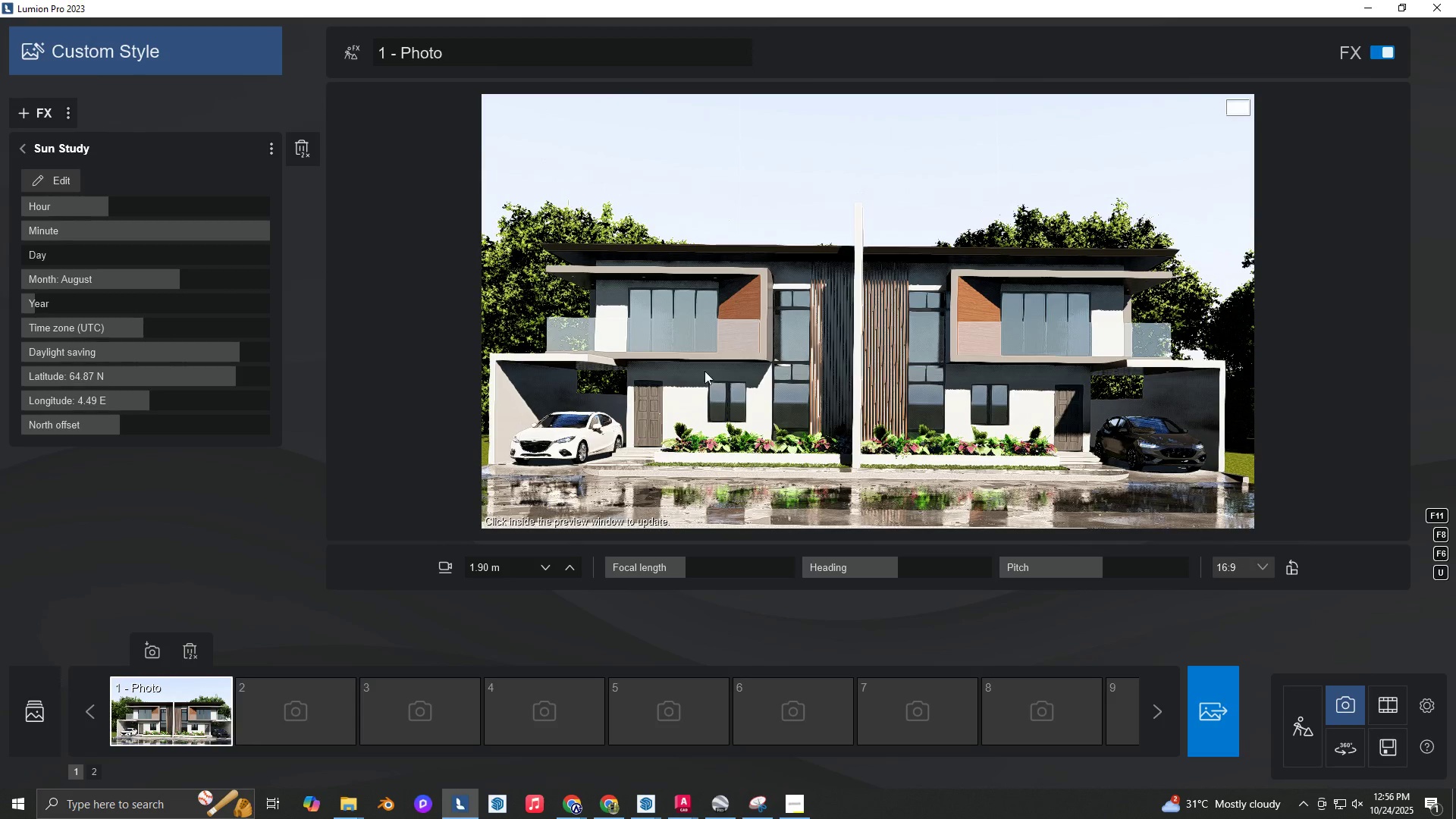 
right_click([758, 349])
 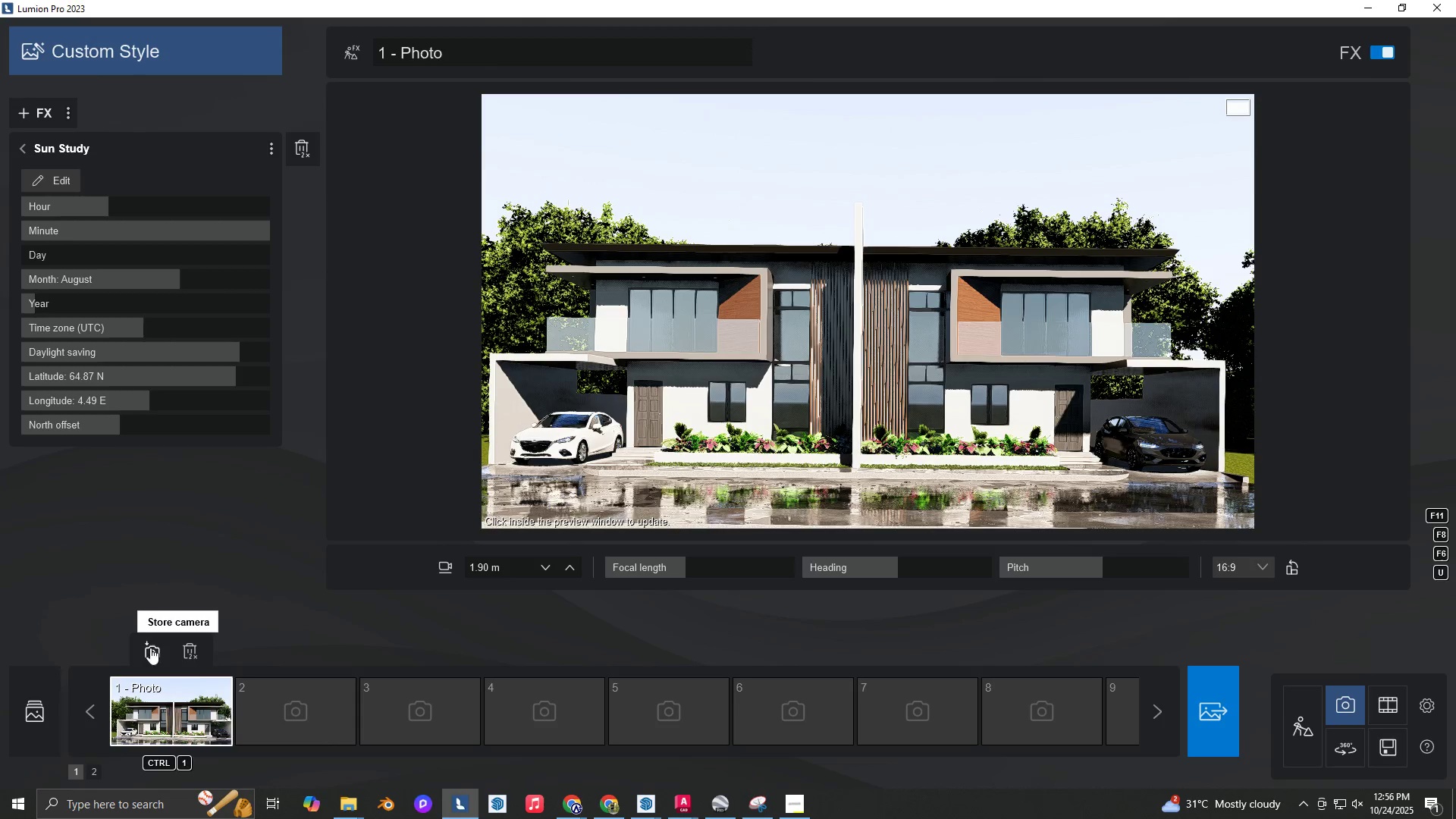 
double_click([712, 331])
 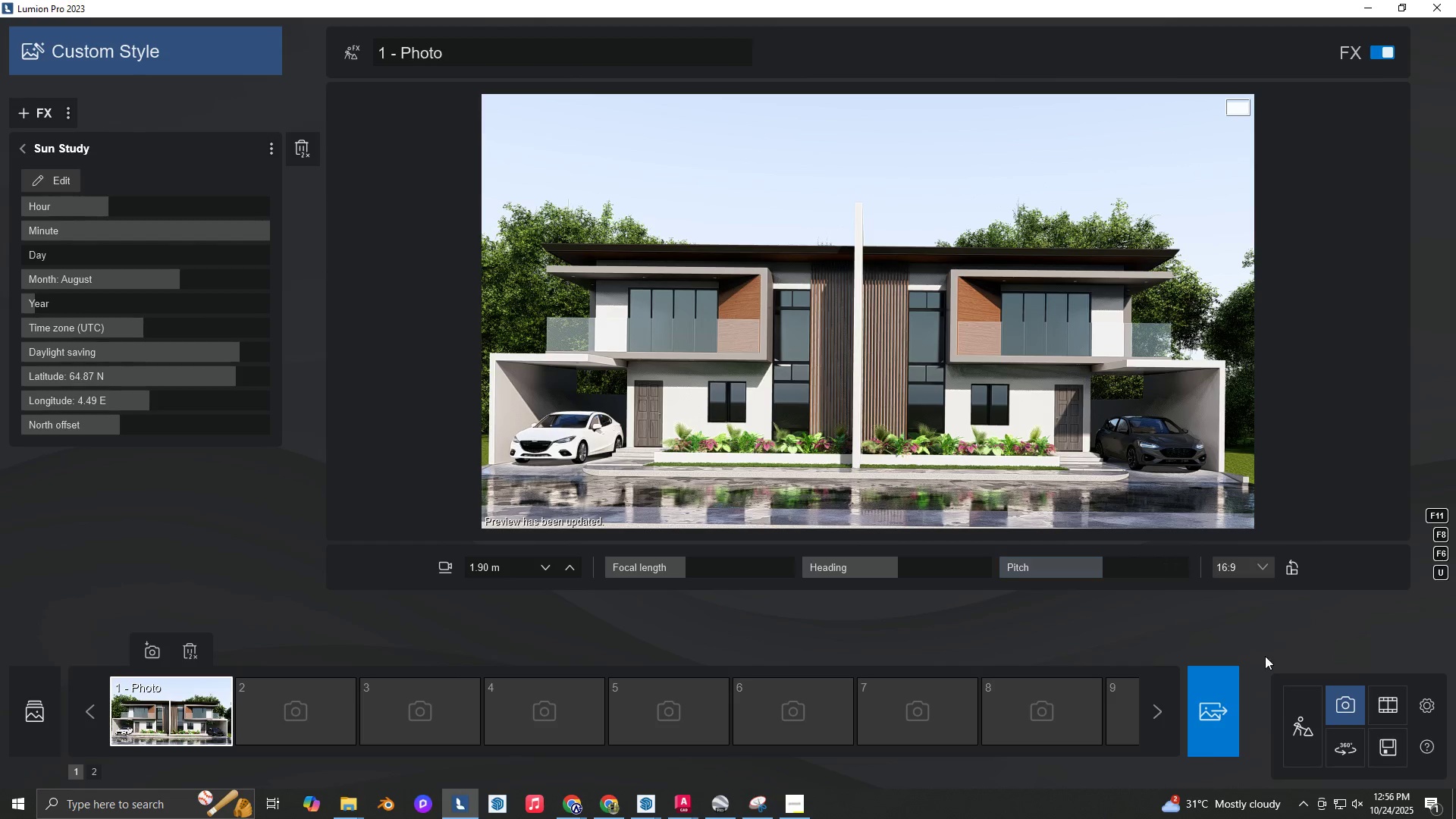 
hold_key(key=Space, duration=2.31)
 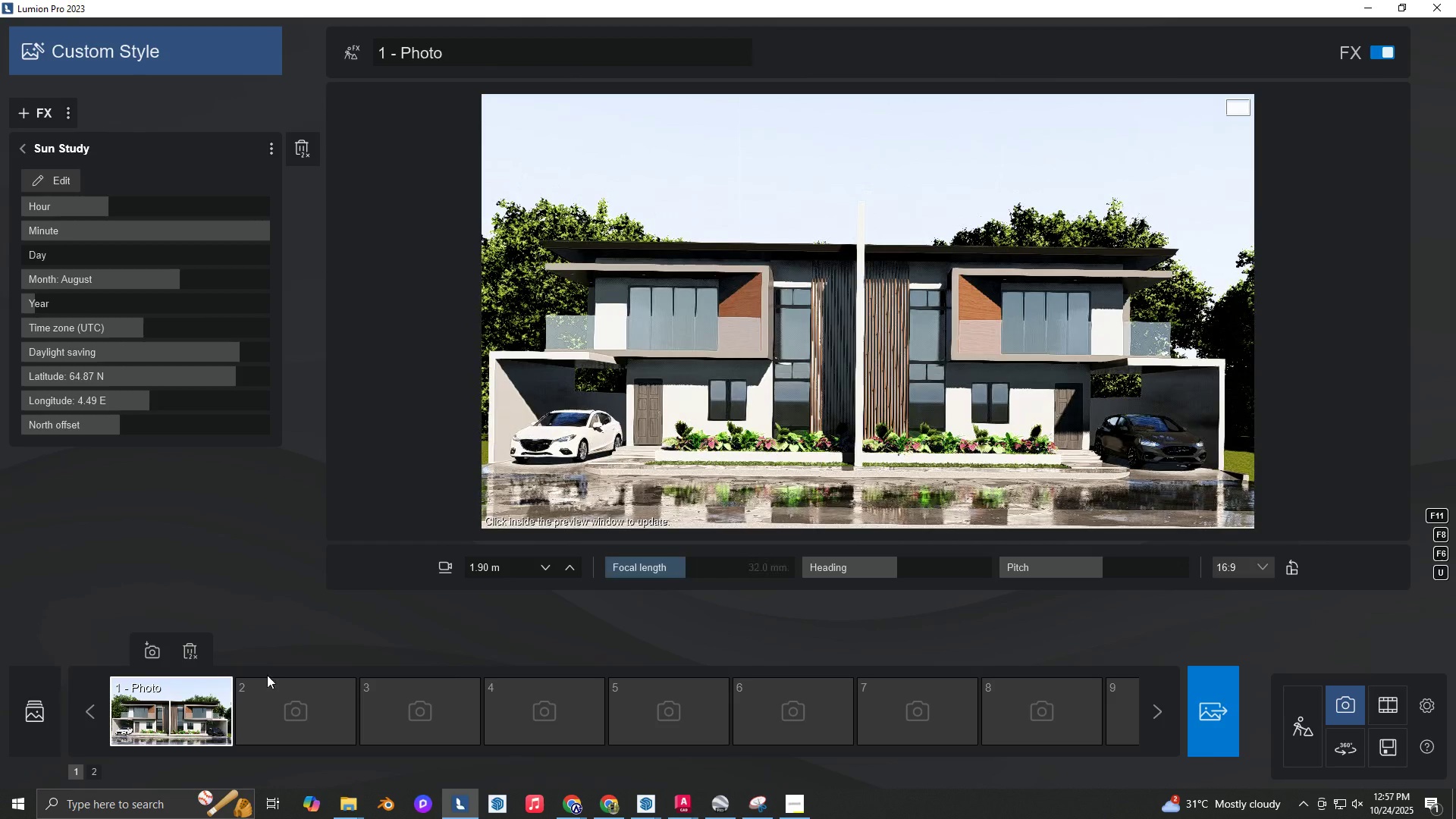 
hold_key(key=A, duration=0.39)
 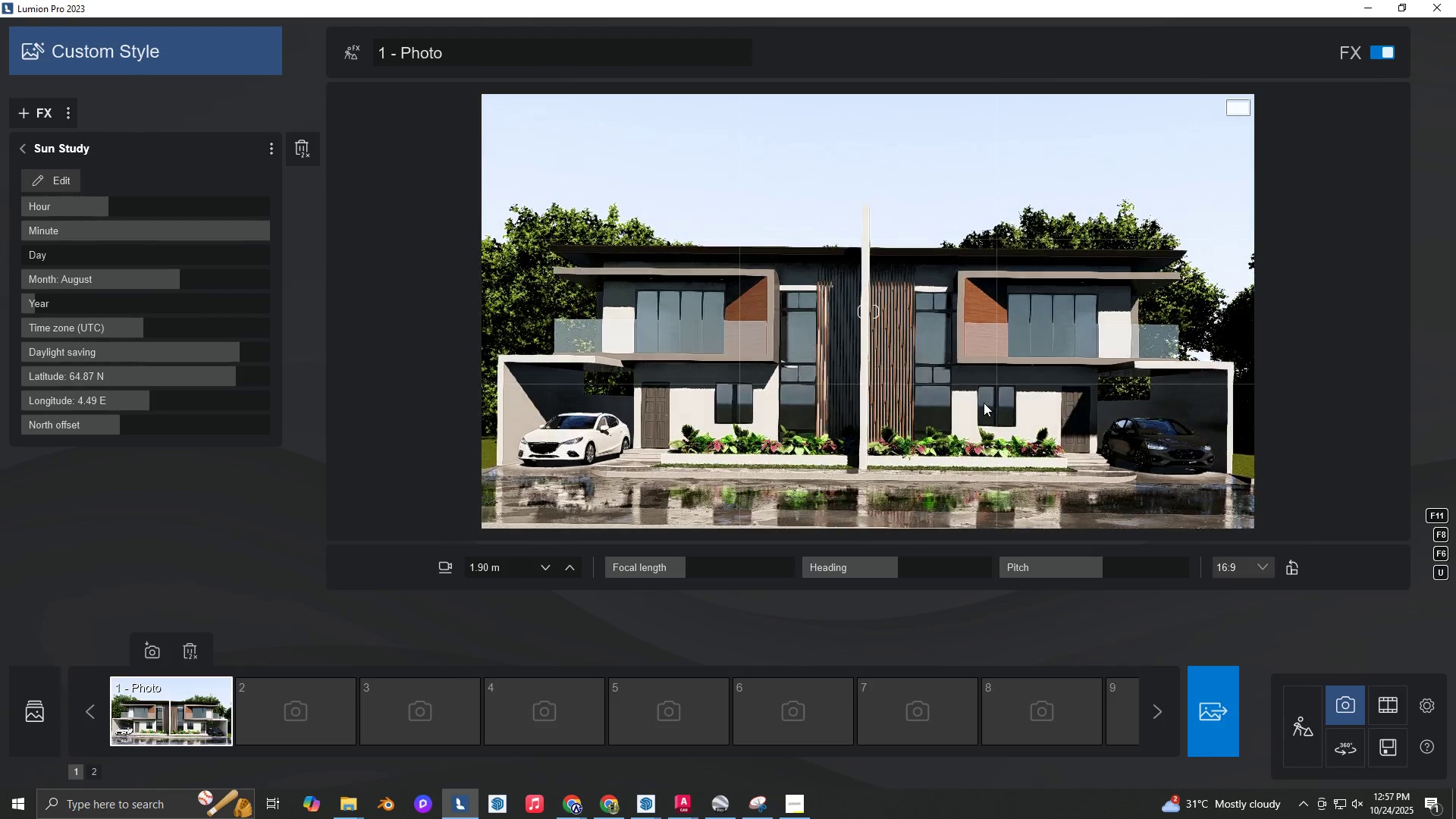 
type(aa)
 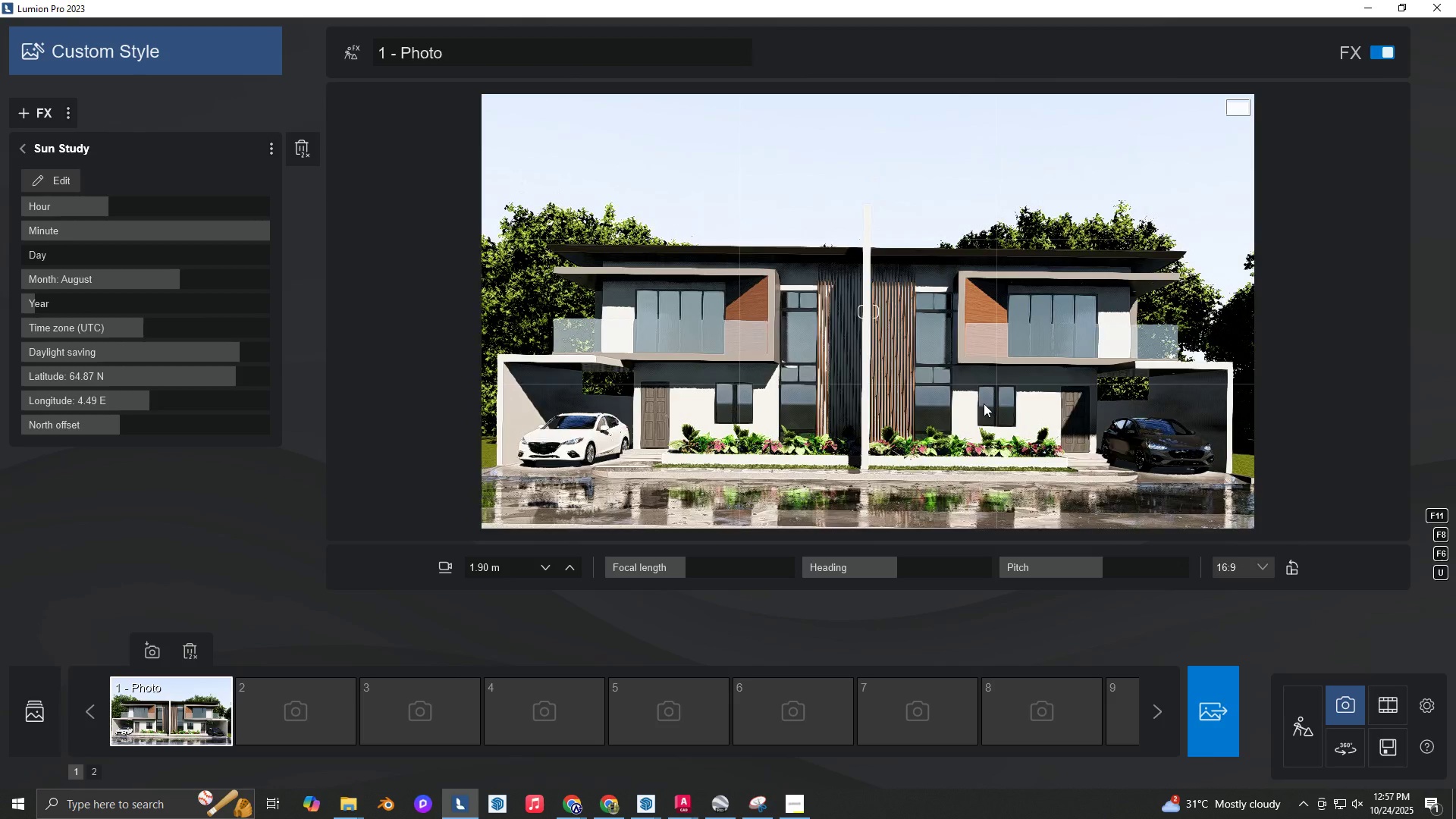 
right_click([984, 403])
 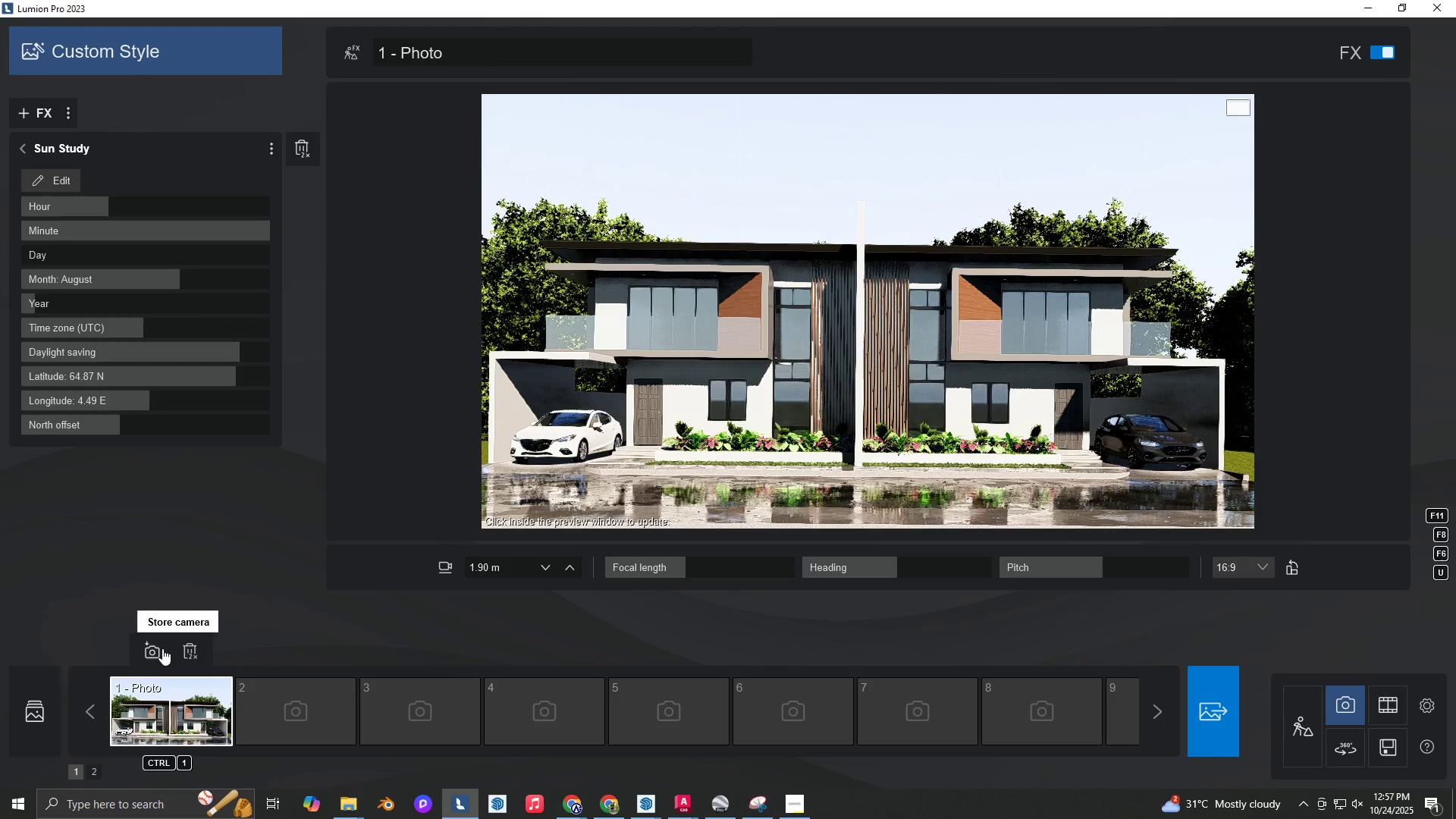 
left_click([156, 648])
 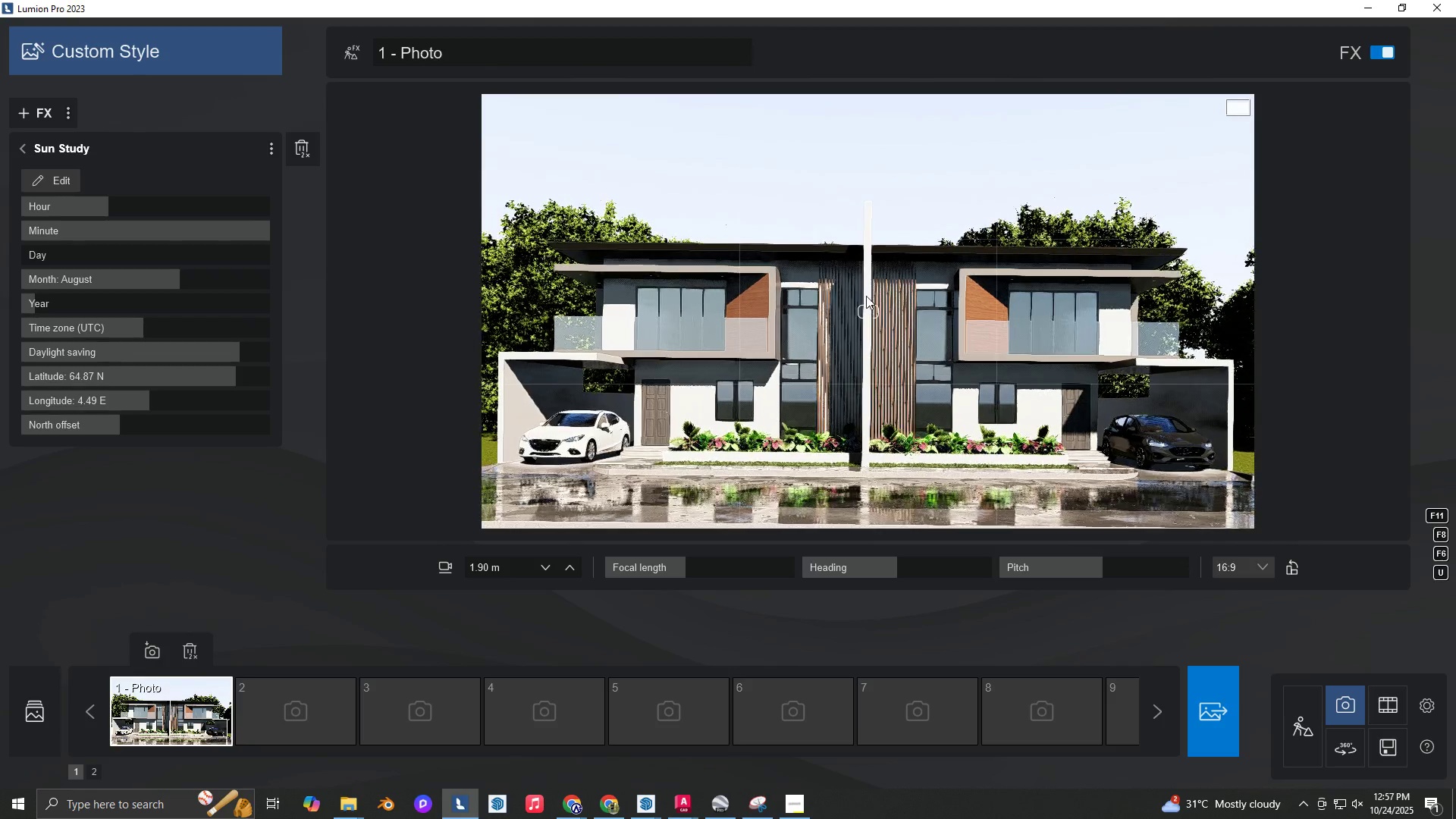 
right_click([866, 296])
 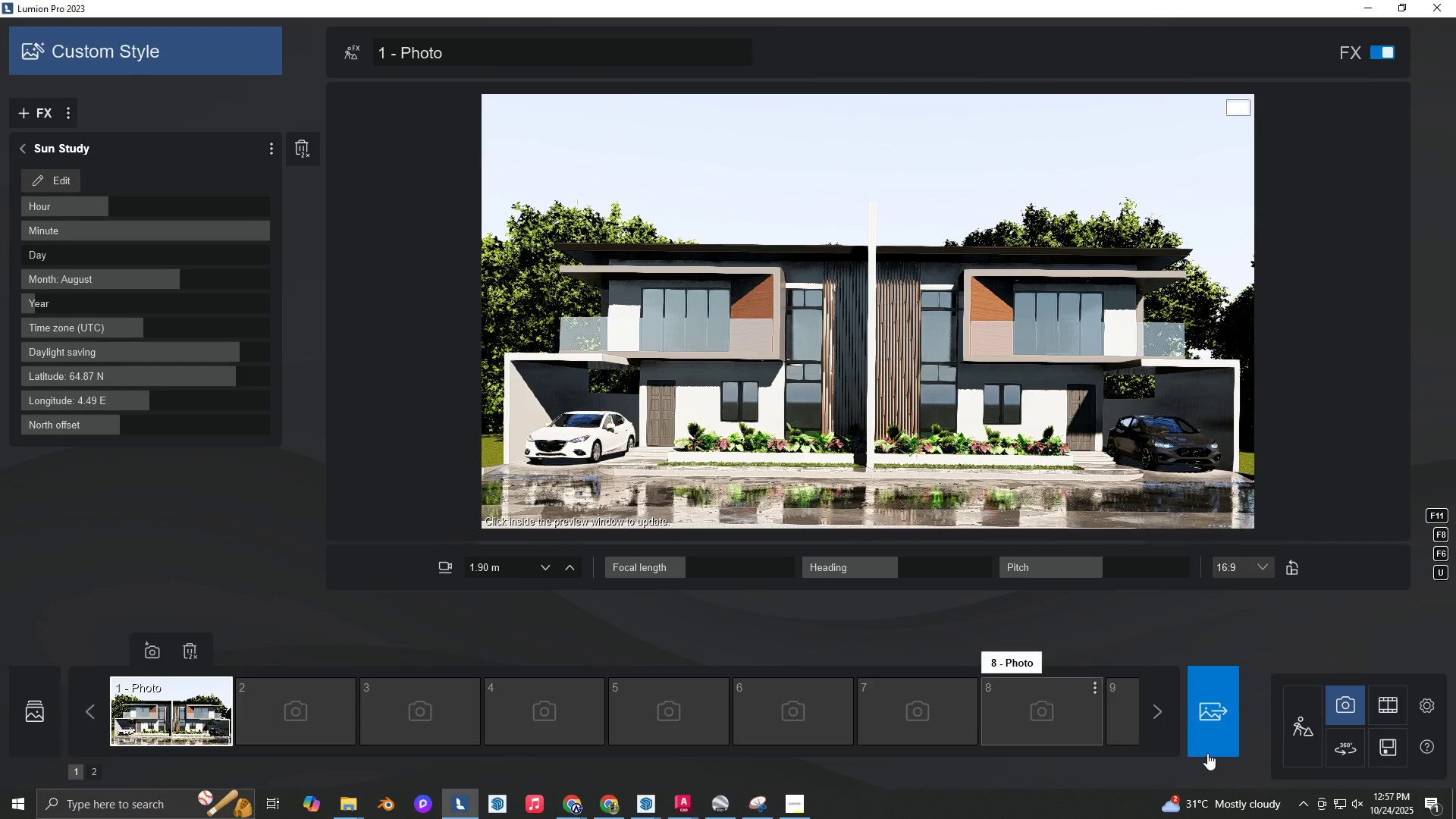 
left_click([1226, 726])
 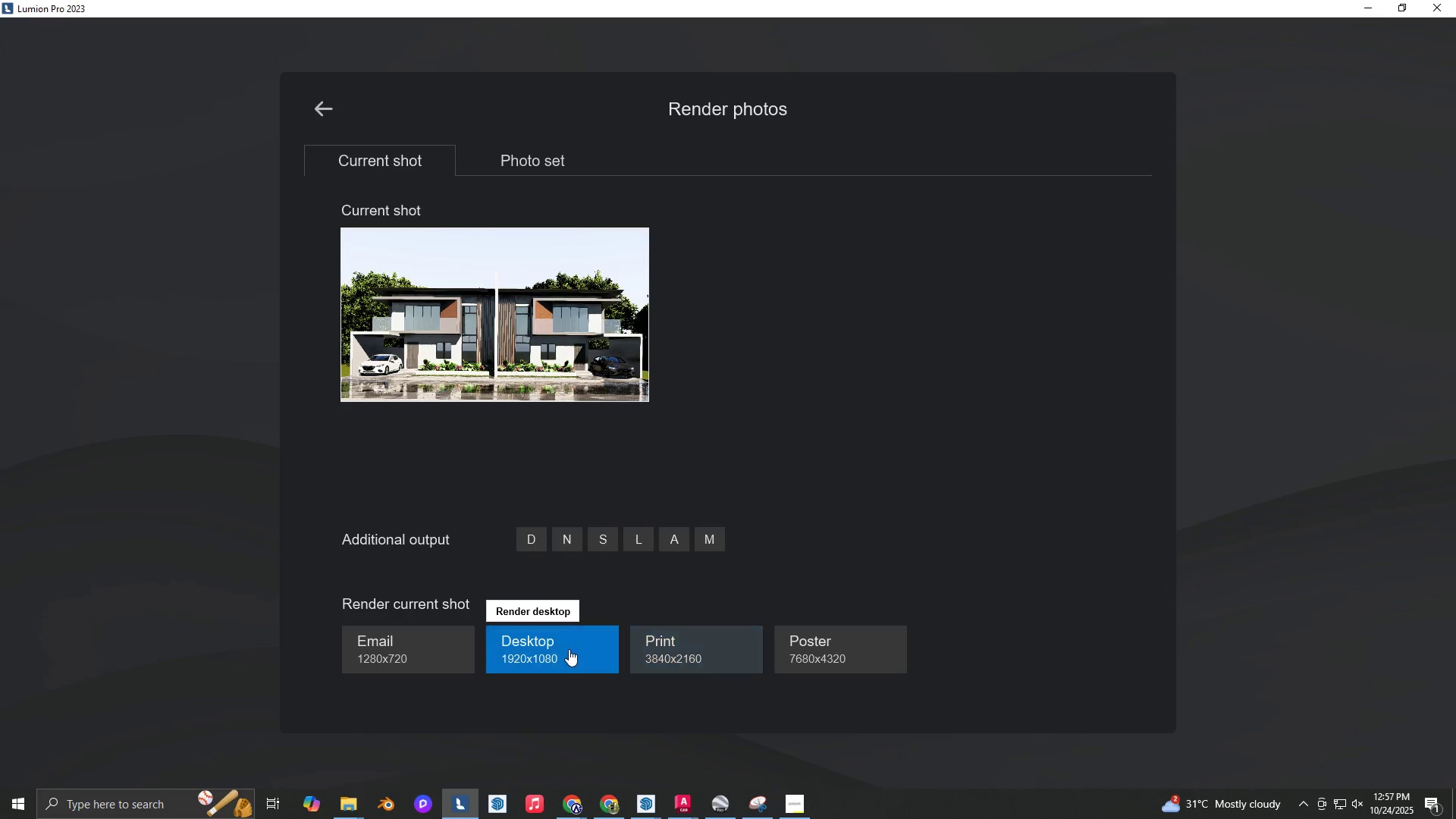 
left_click([569, 649])
 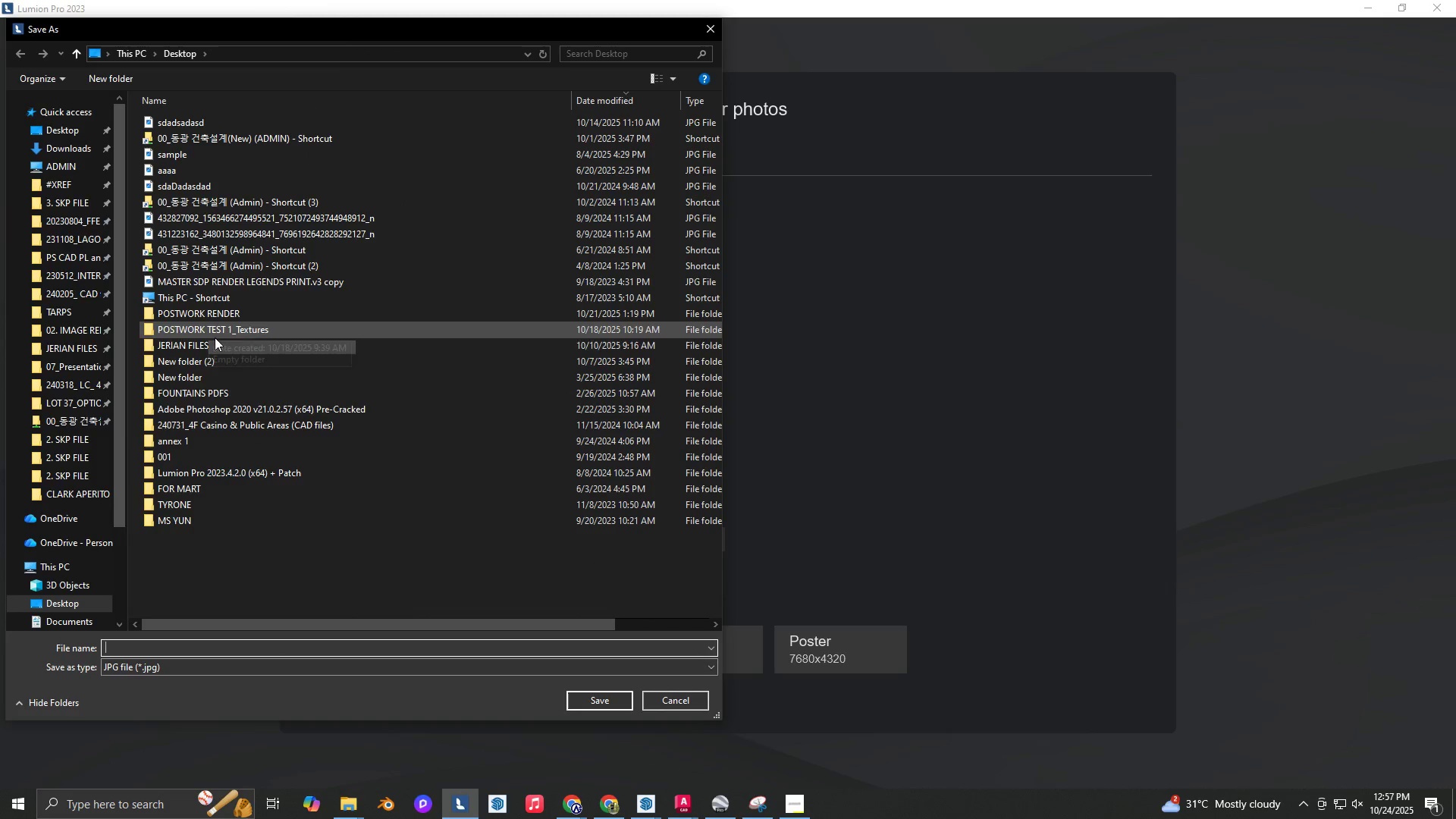 
double_click([218, 346])
 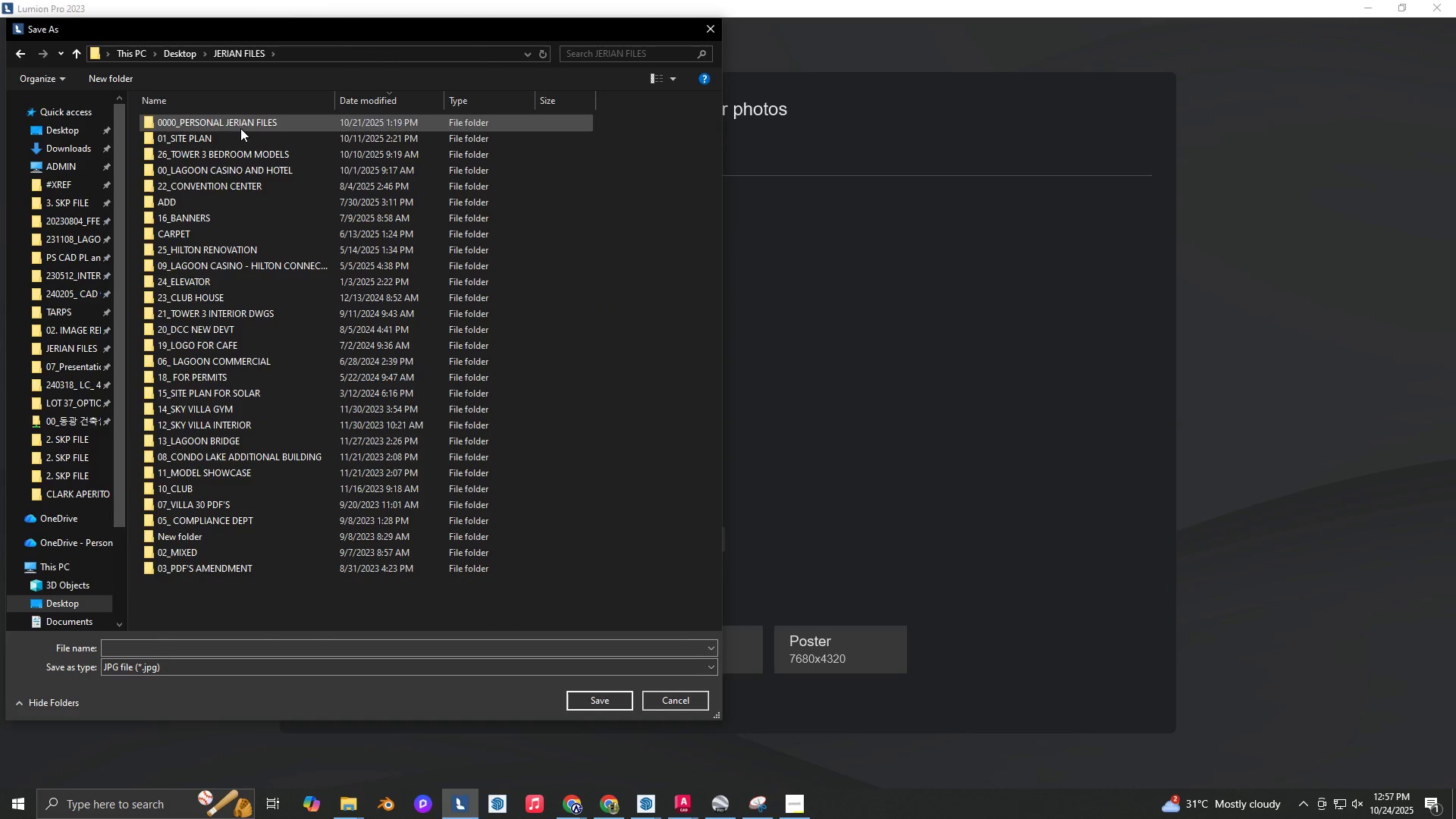 
double_click([240, 128])
 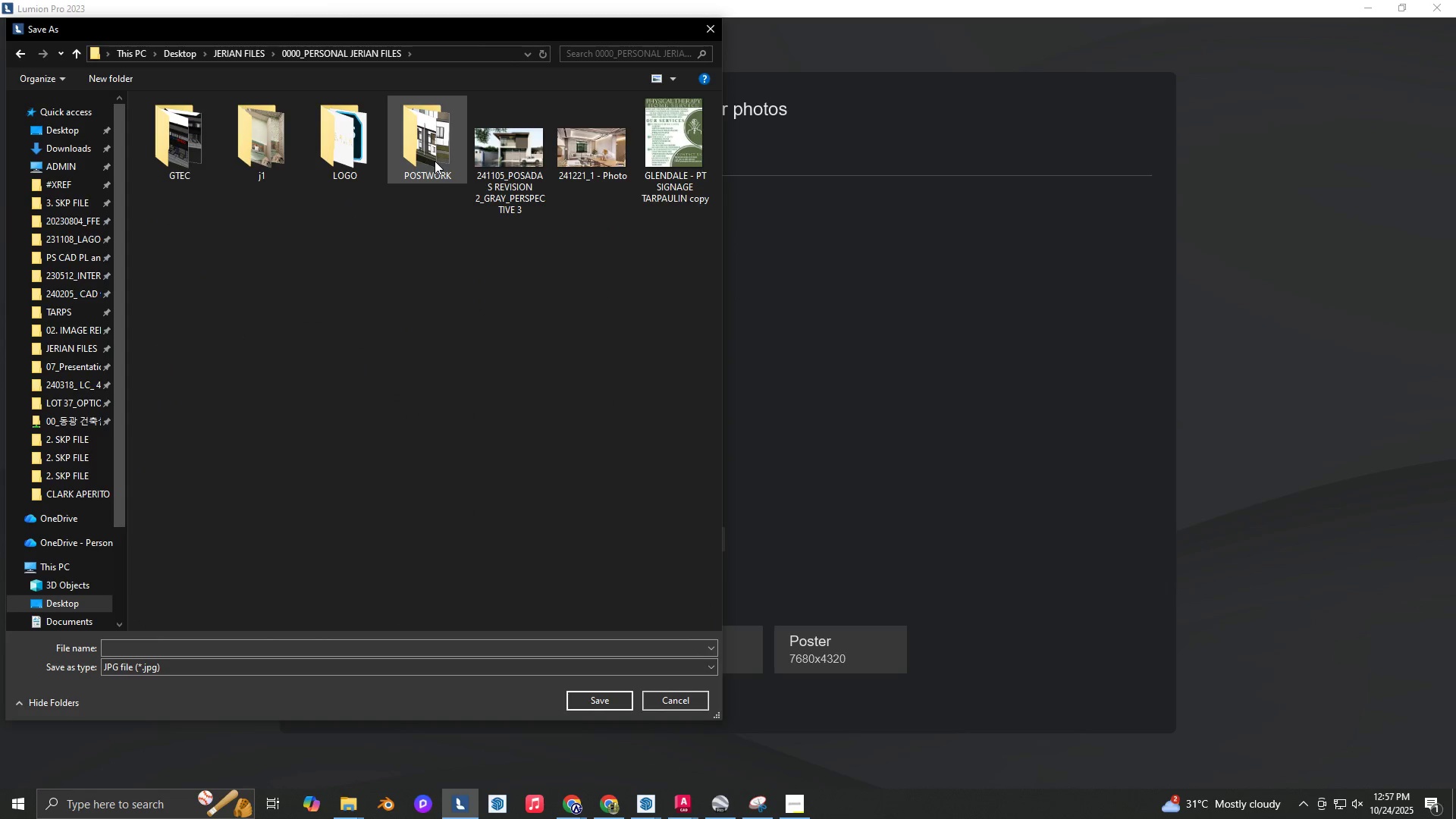 
double_click([435, 161])
 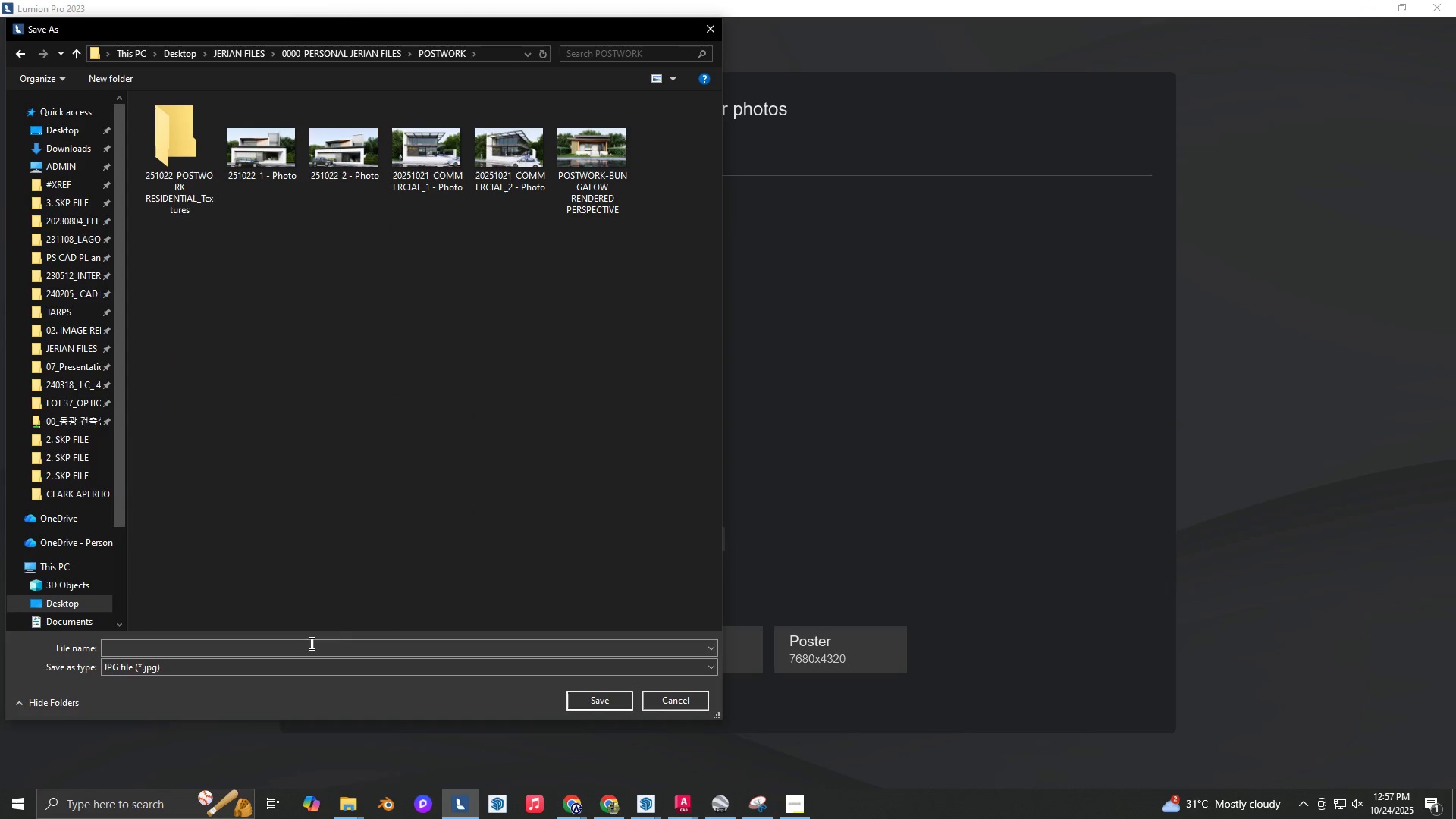 
left_click([279, 642])
 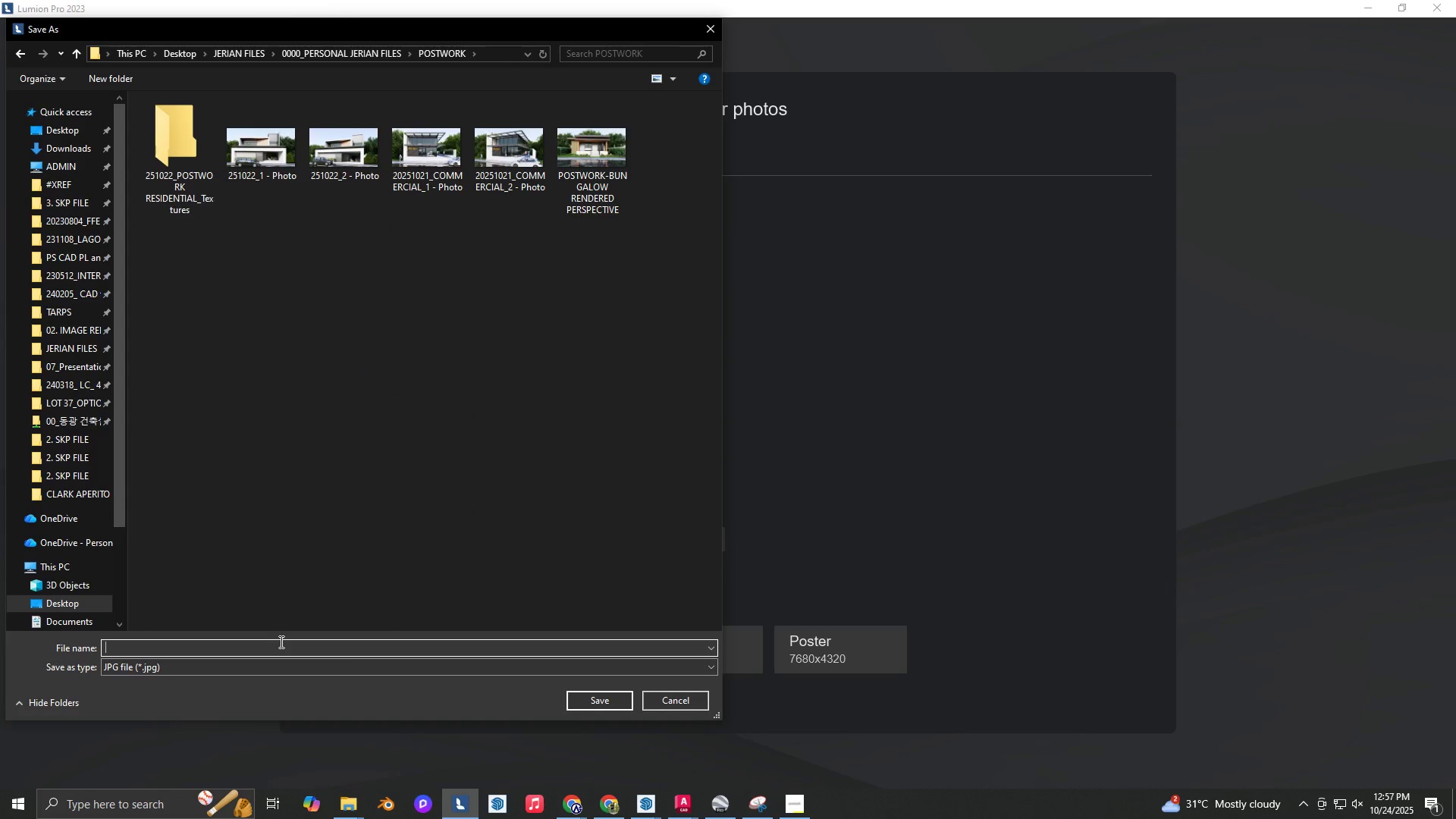 
type(251024_duplex)
 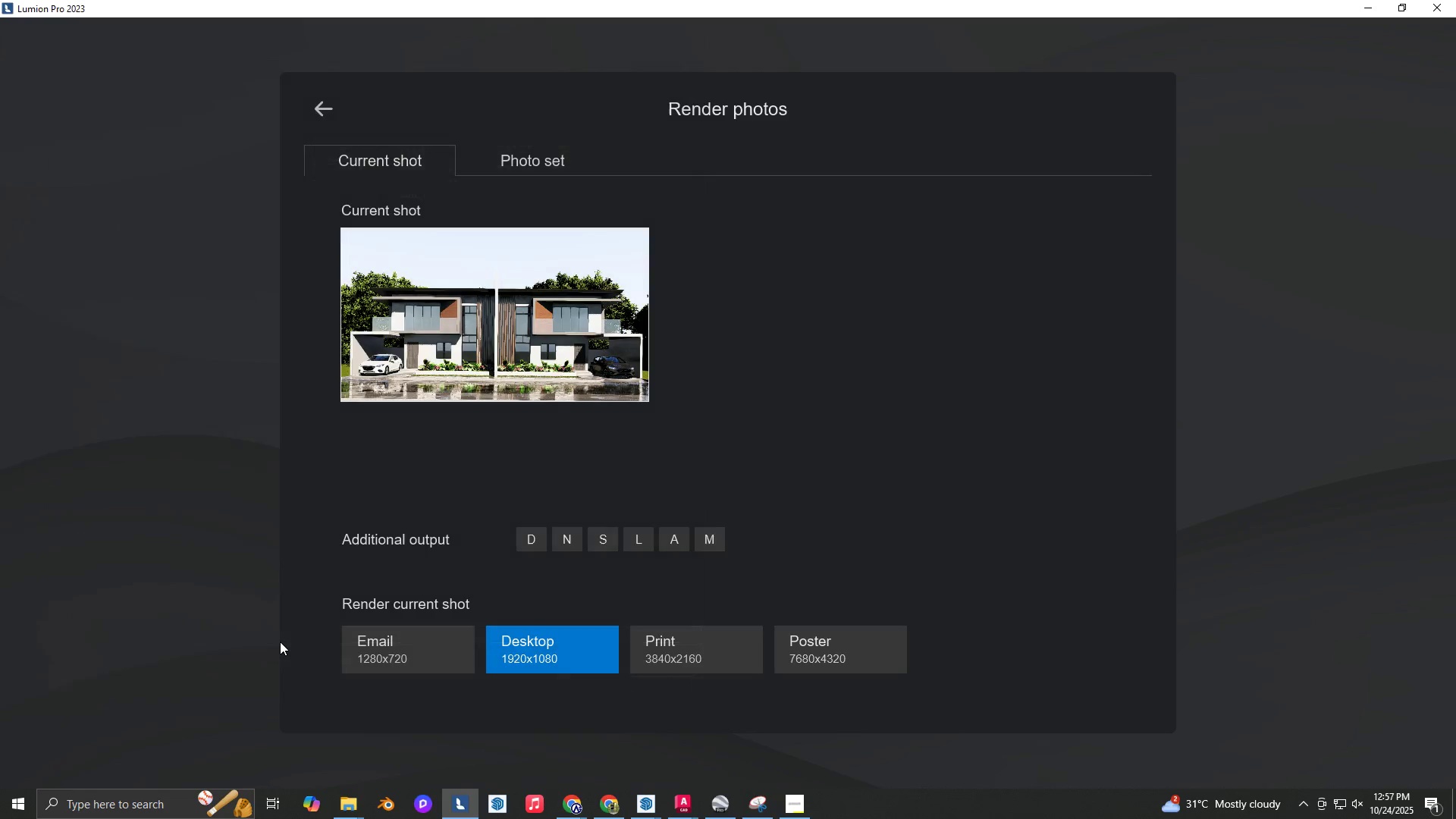 
 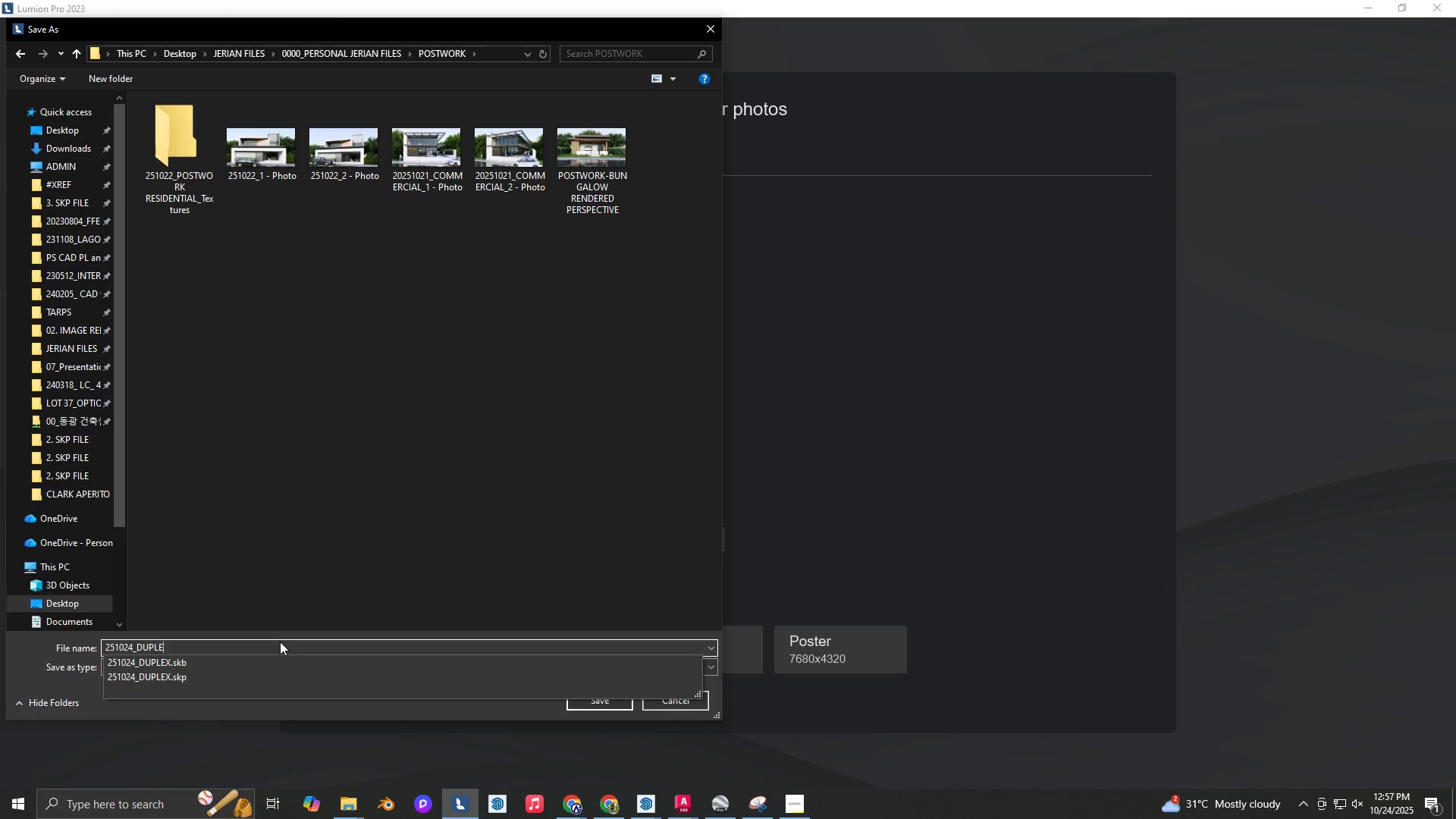 
key(Enter)
 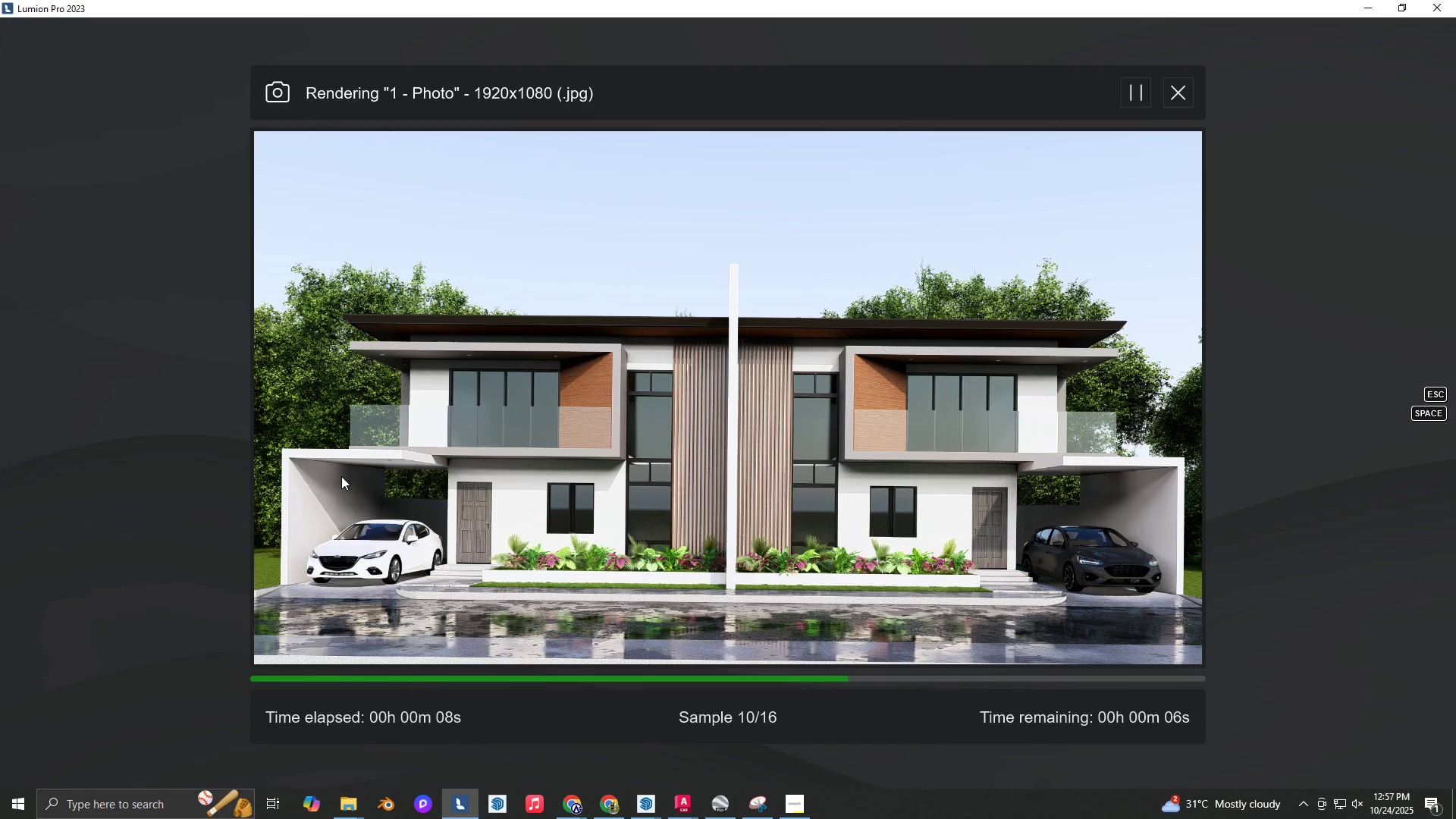 
wait(14.89)
 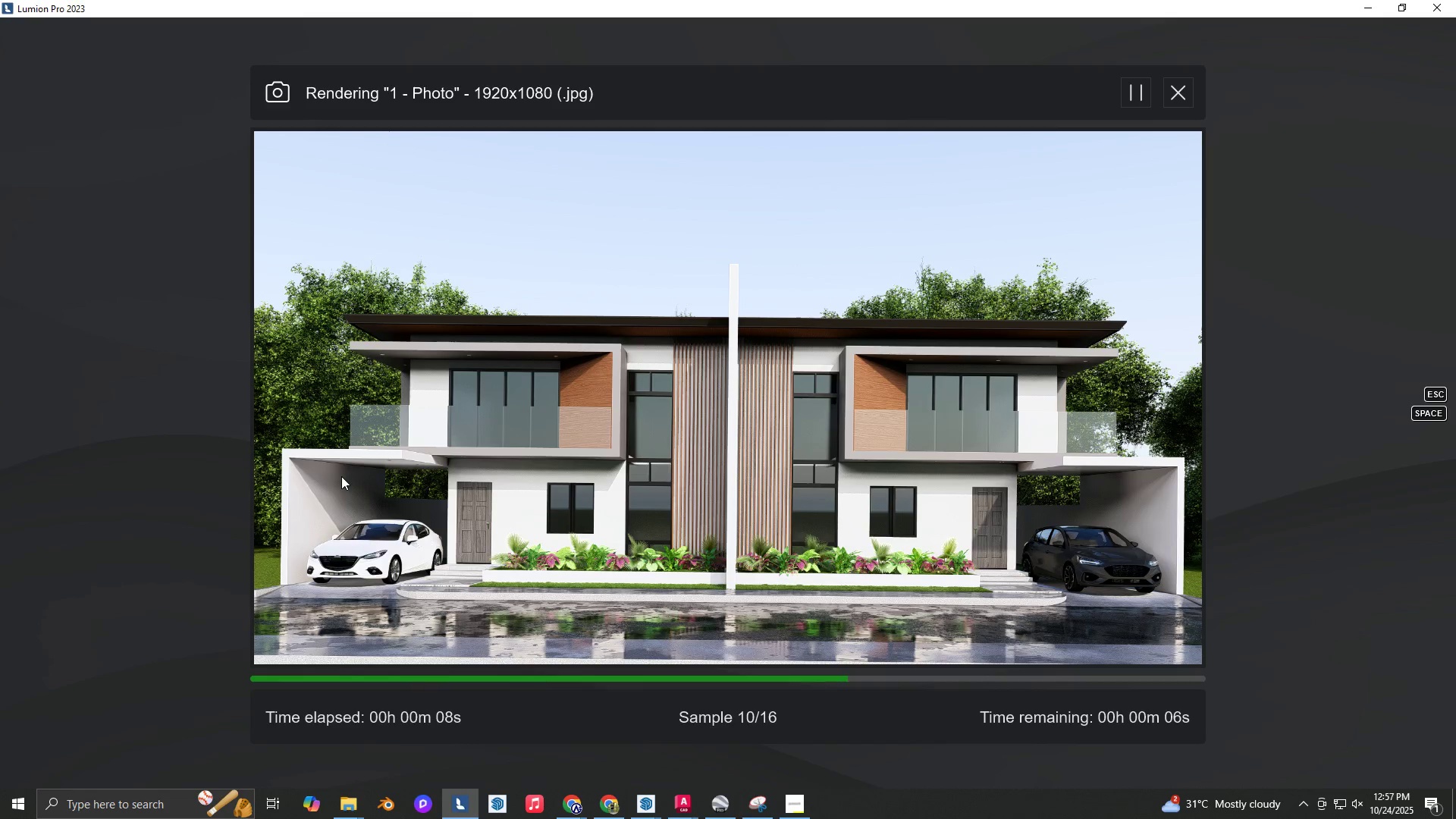 
left_click([1140, 707])
 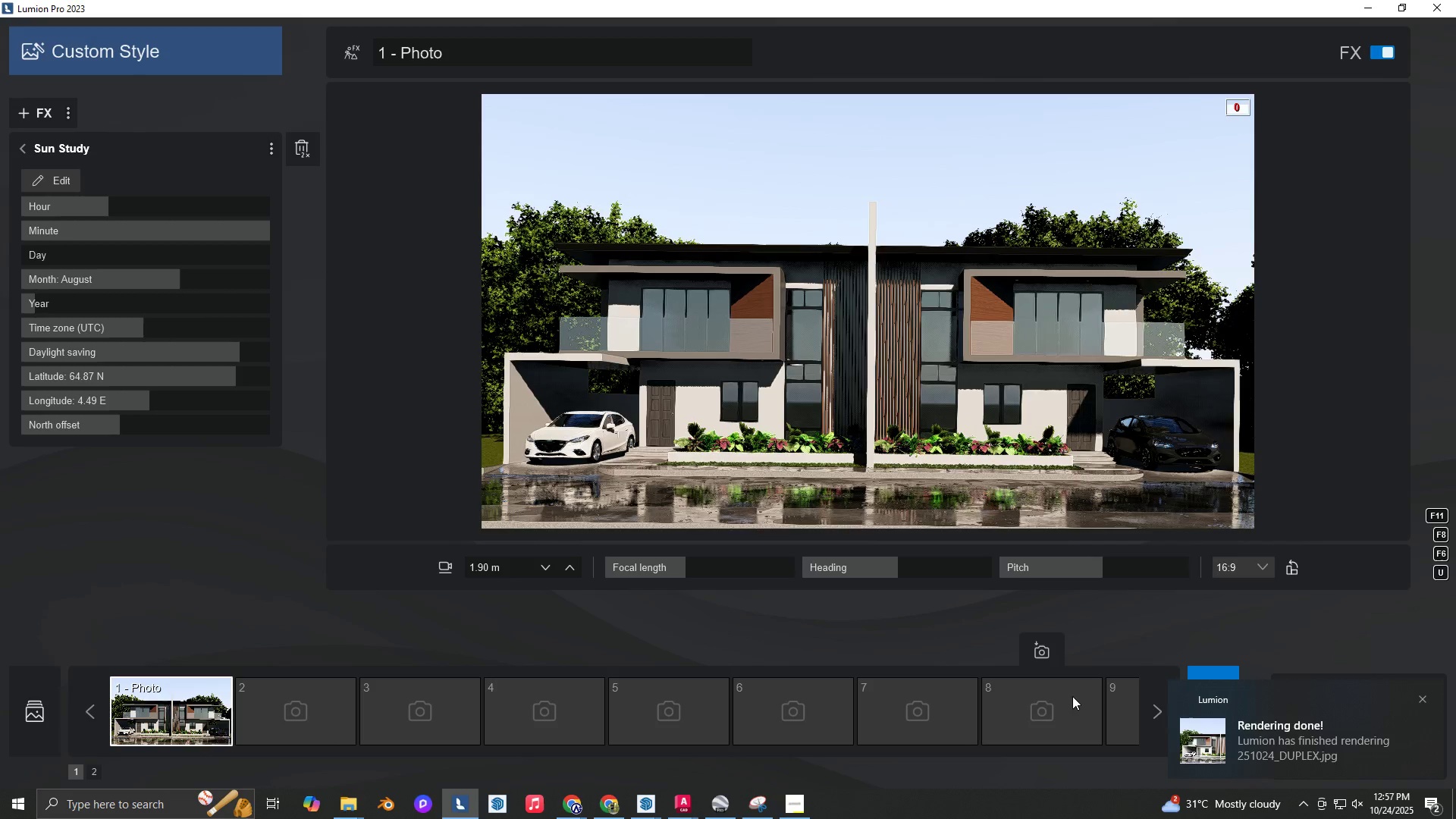 
key(Alt+Tab)
 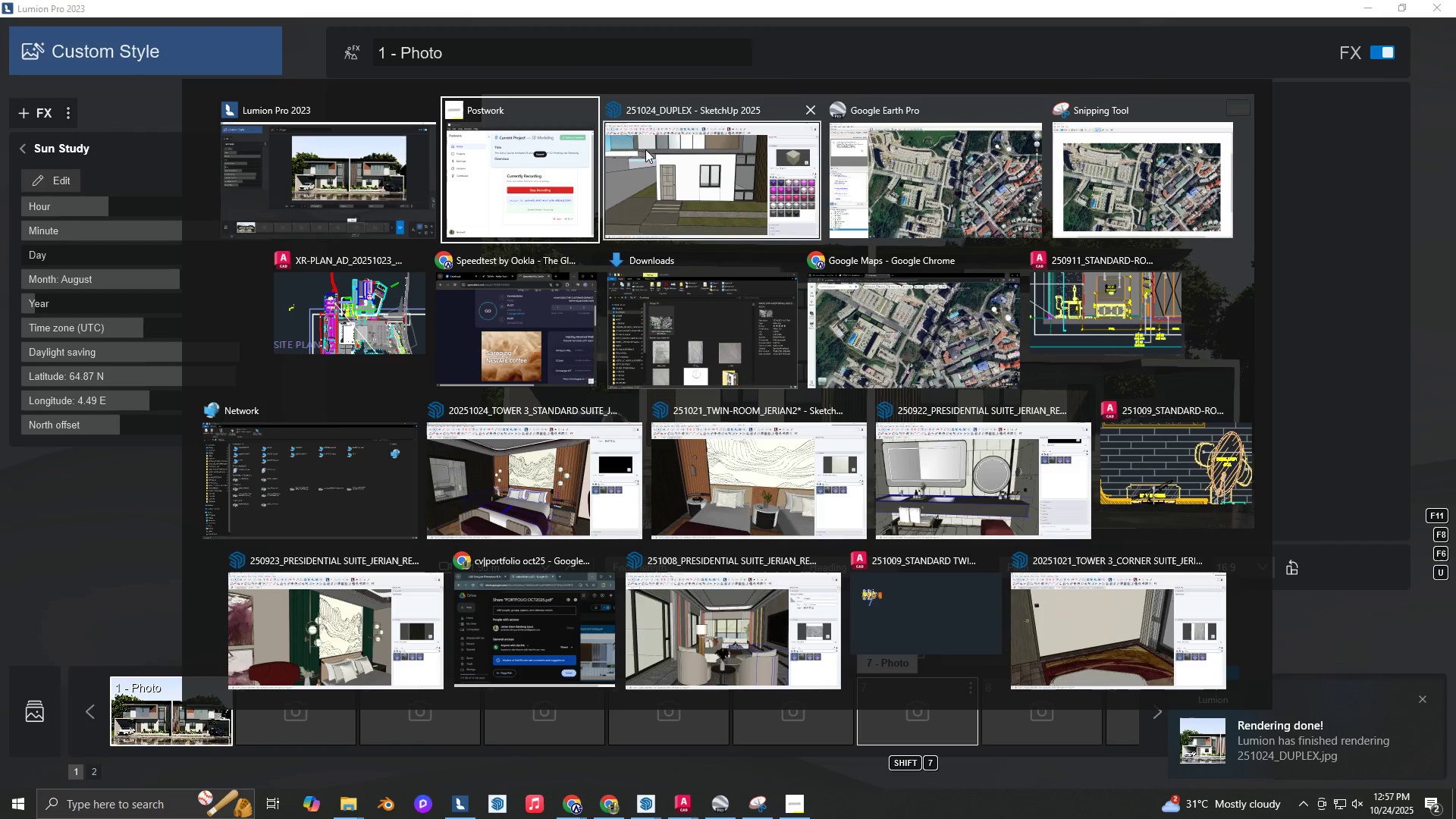 
left_click([645, 149])
 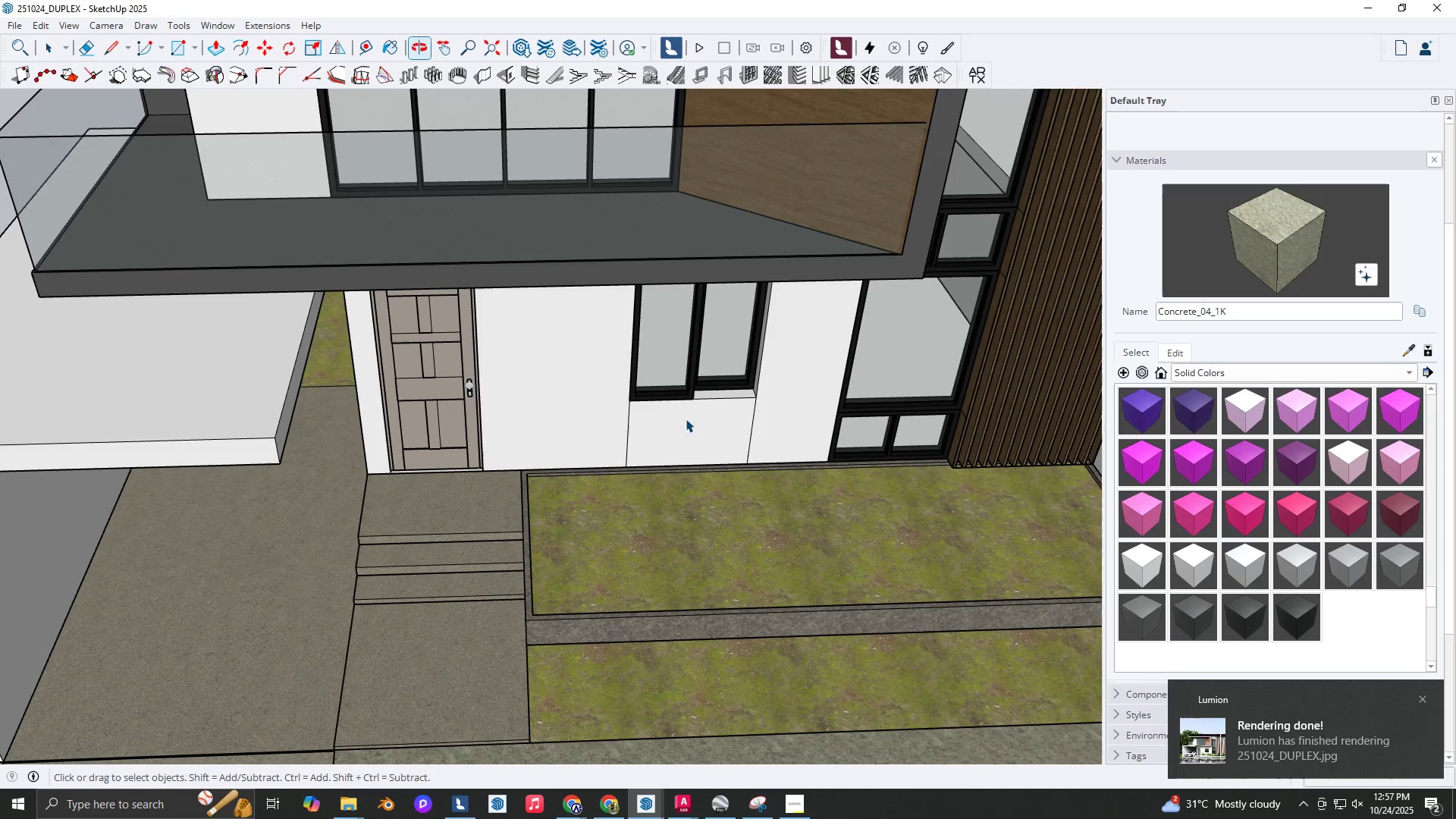 
scroll: coordinate [530, 512], scroll_direction: up, amount: 10.0
 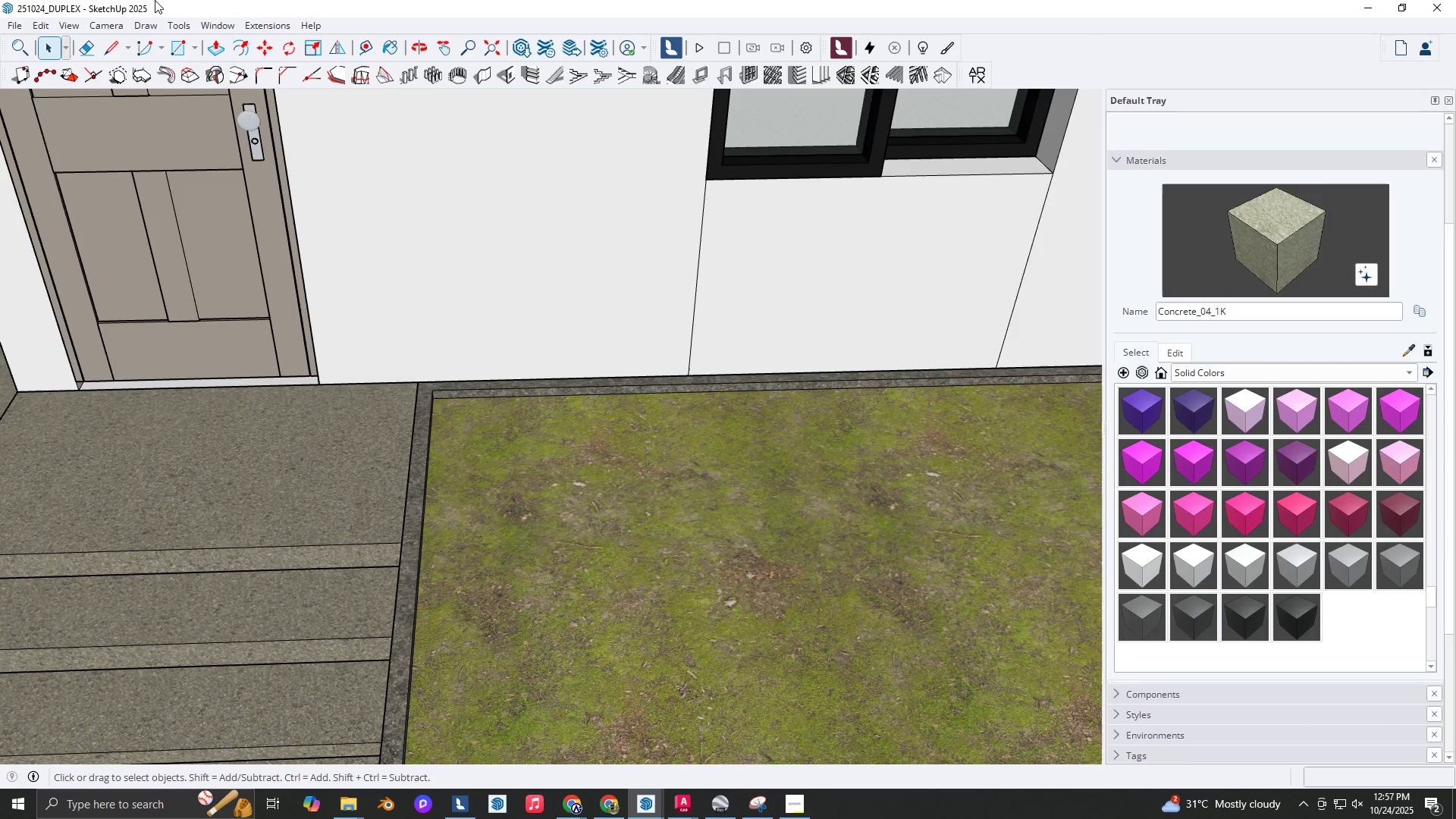 
left_click([204, 21])
 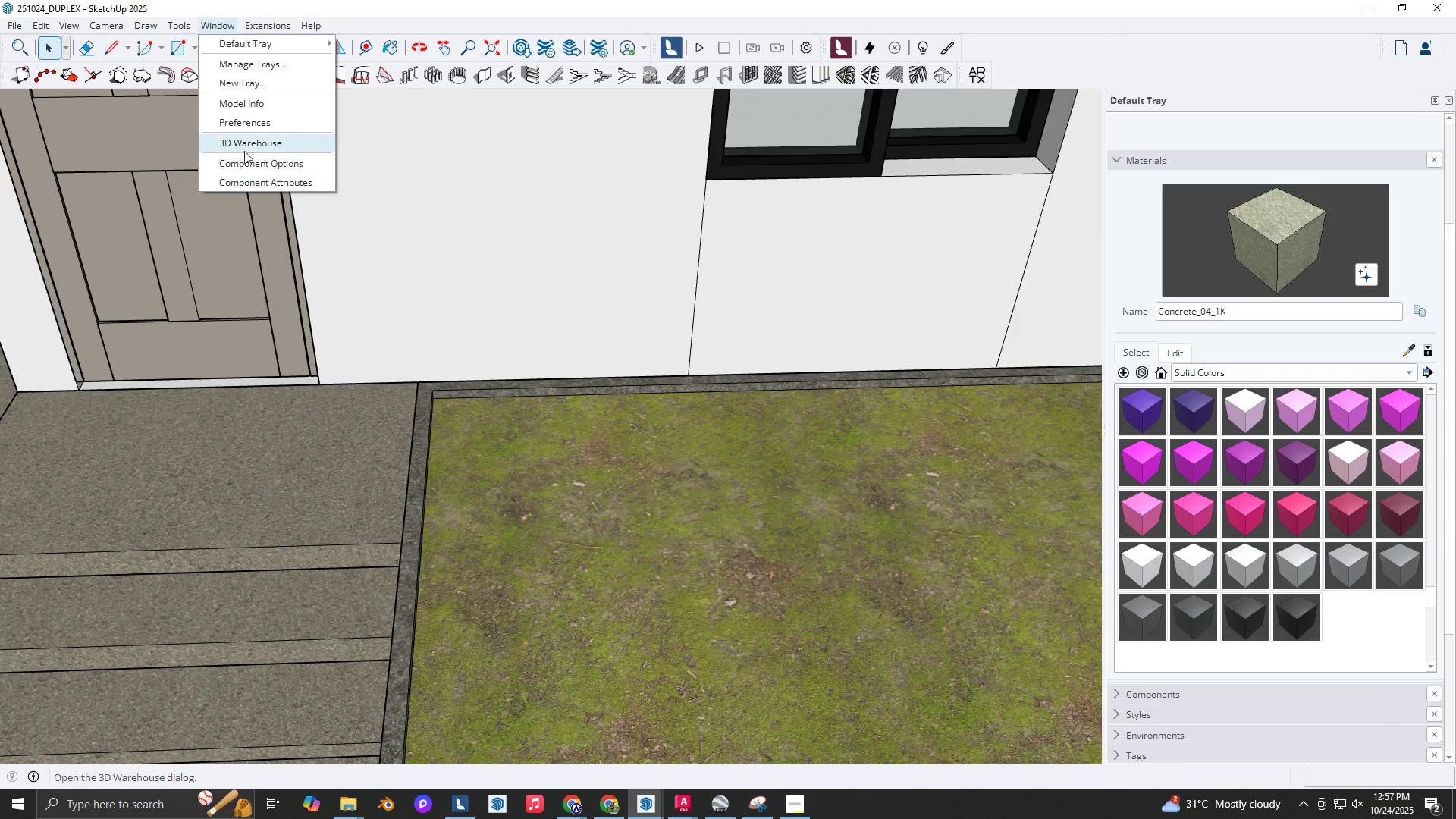 
left_click([245, 146])
 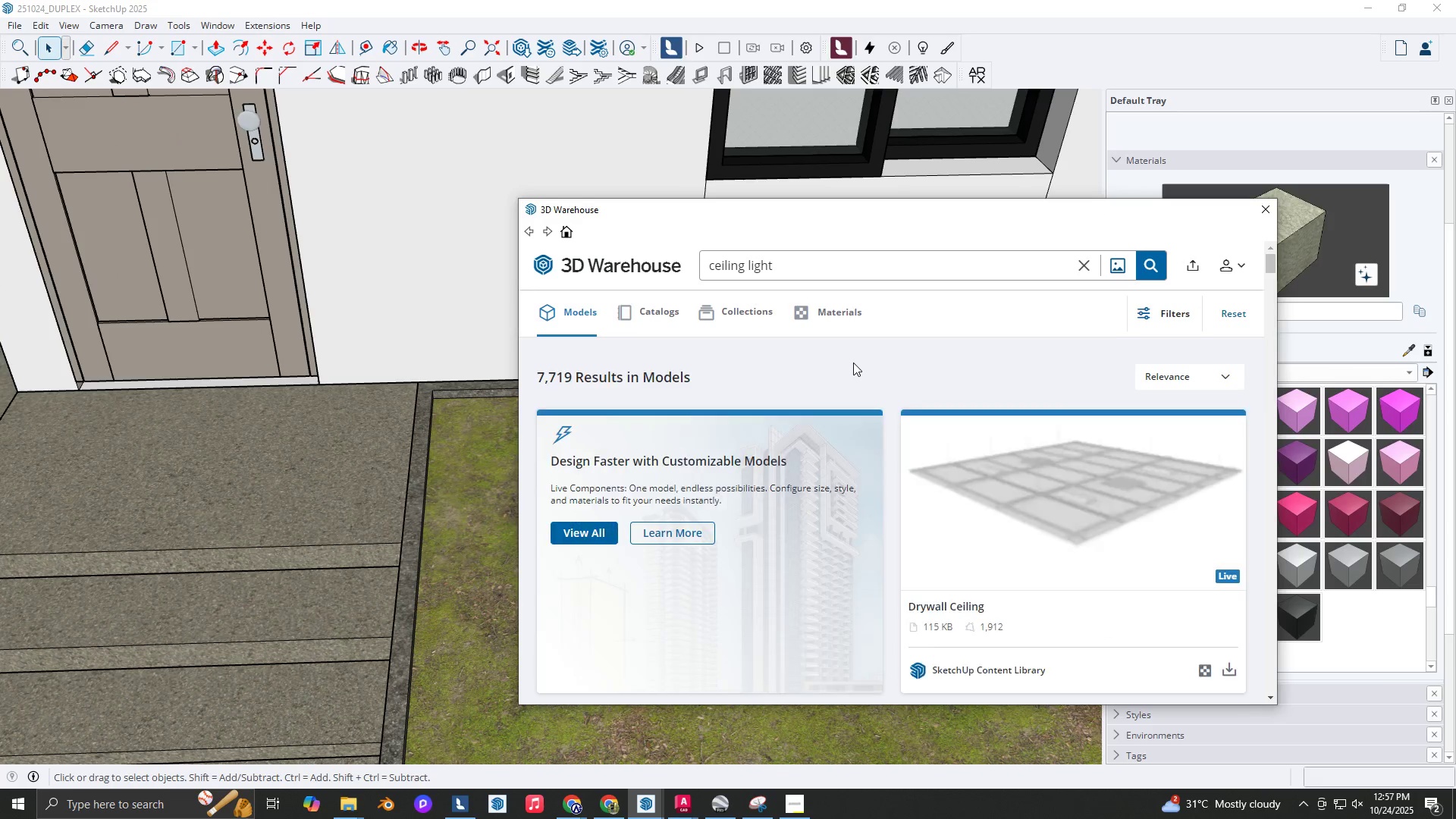 
scroll: coordinate [871, 419], scroll_direction: down, amount: 7.0
 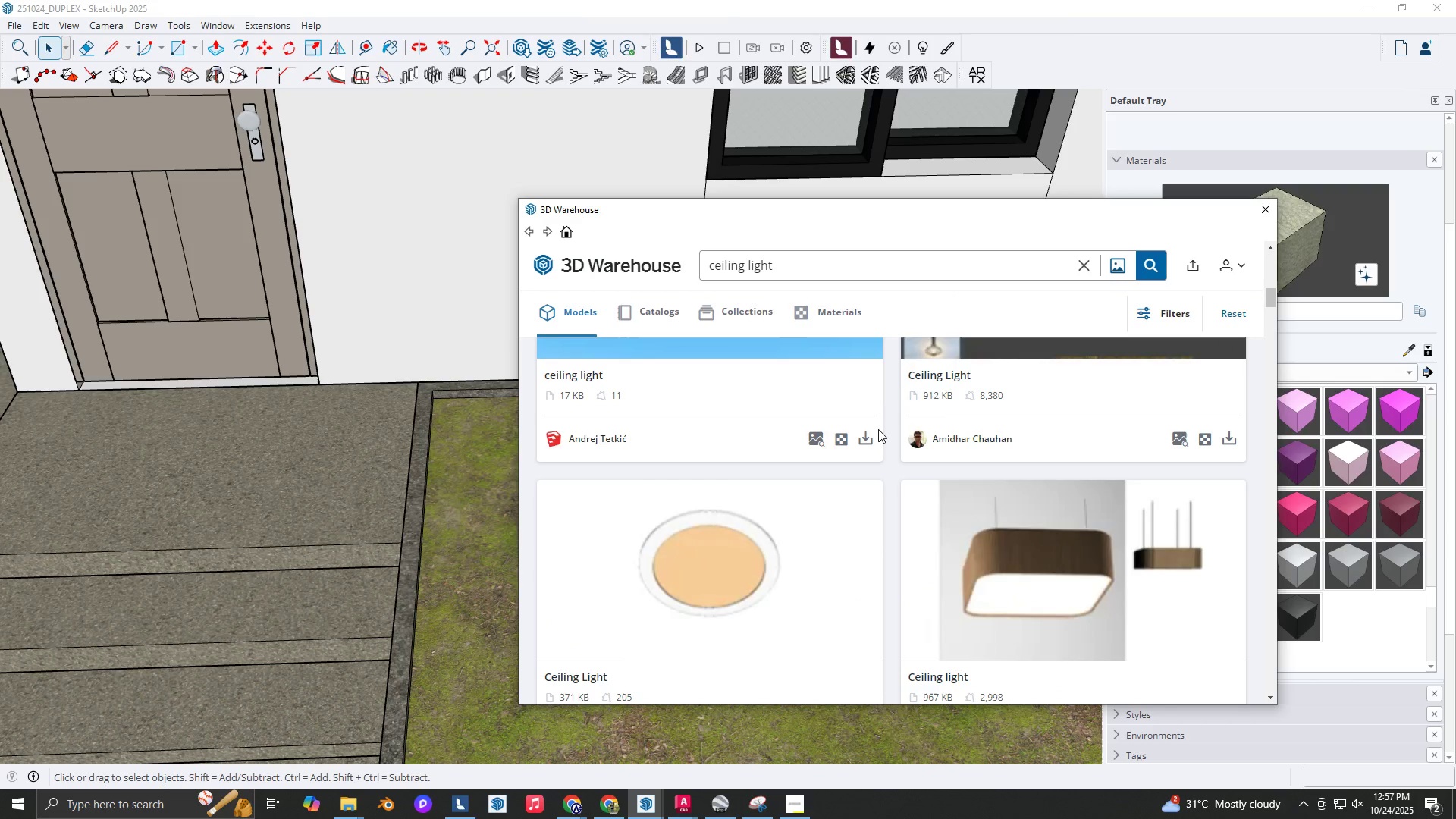 
scroll: coordinate [882, 441], scroll_direction: up, amount: 2.0
 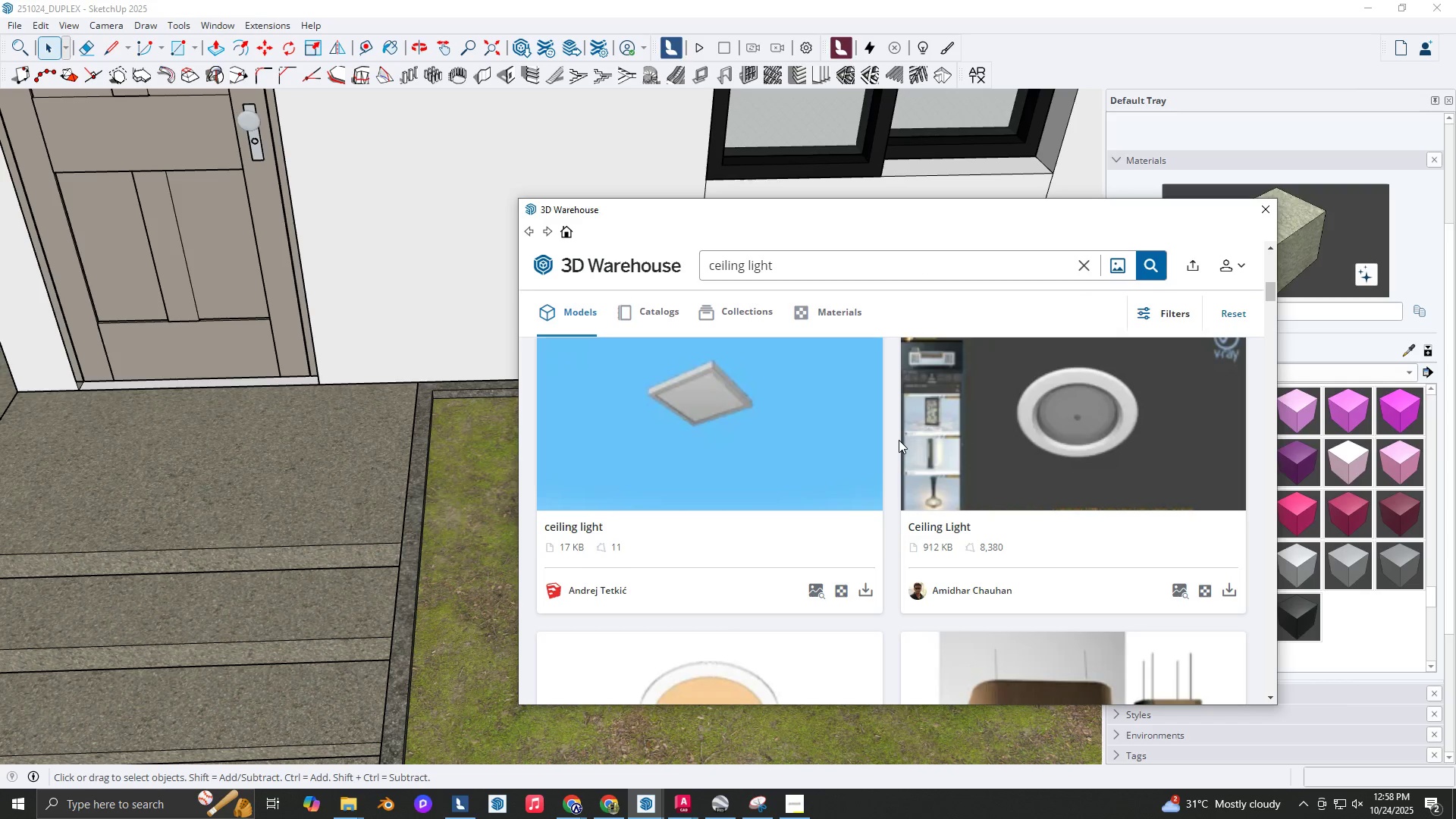 
wait(28.34)
 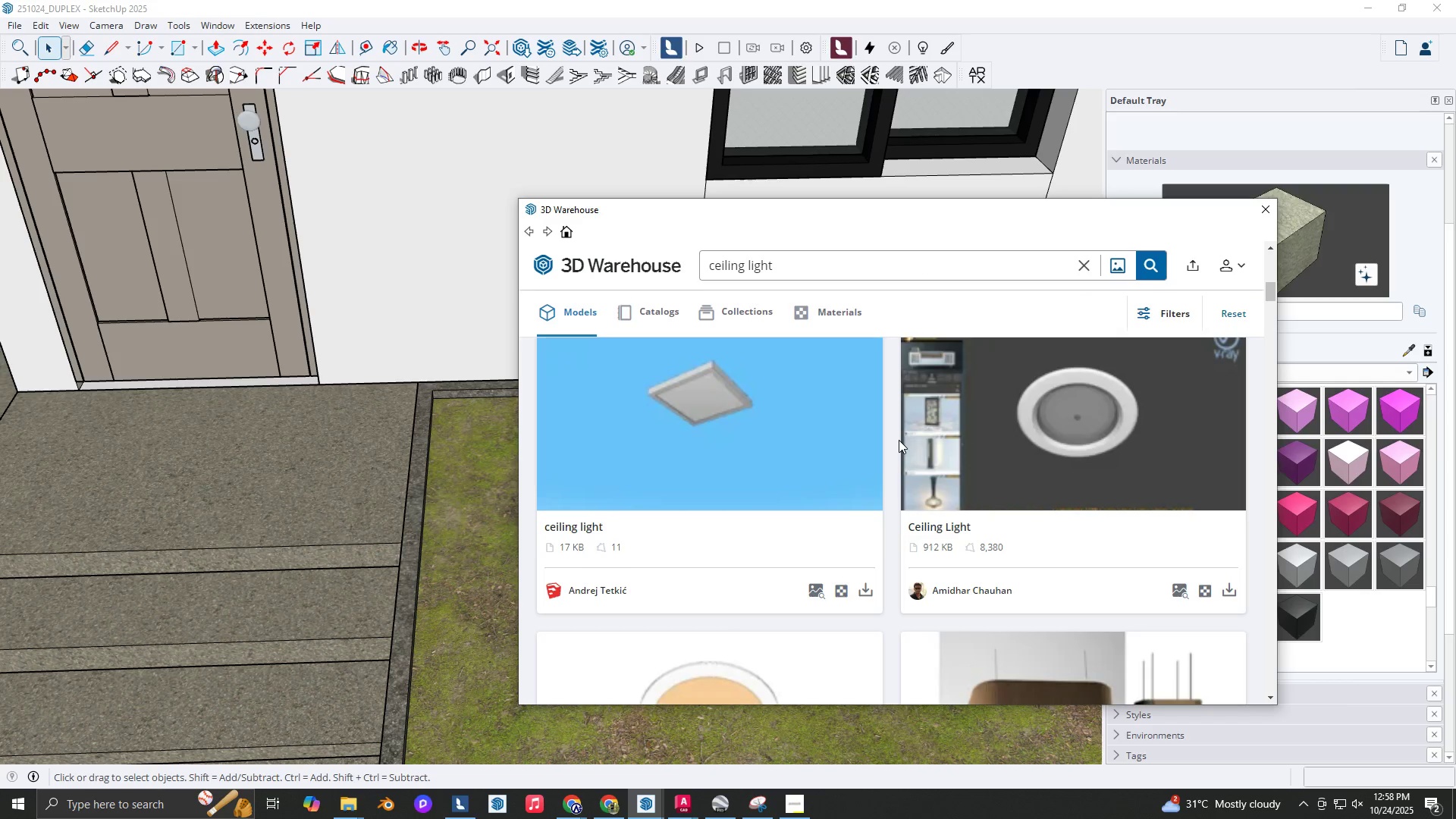 
scroll: coordinate [920, 414], scroll_direction: down, amount: 4.0
 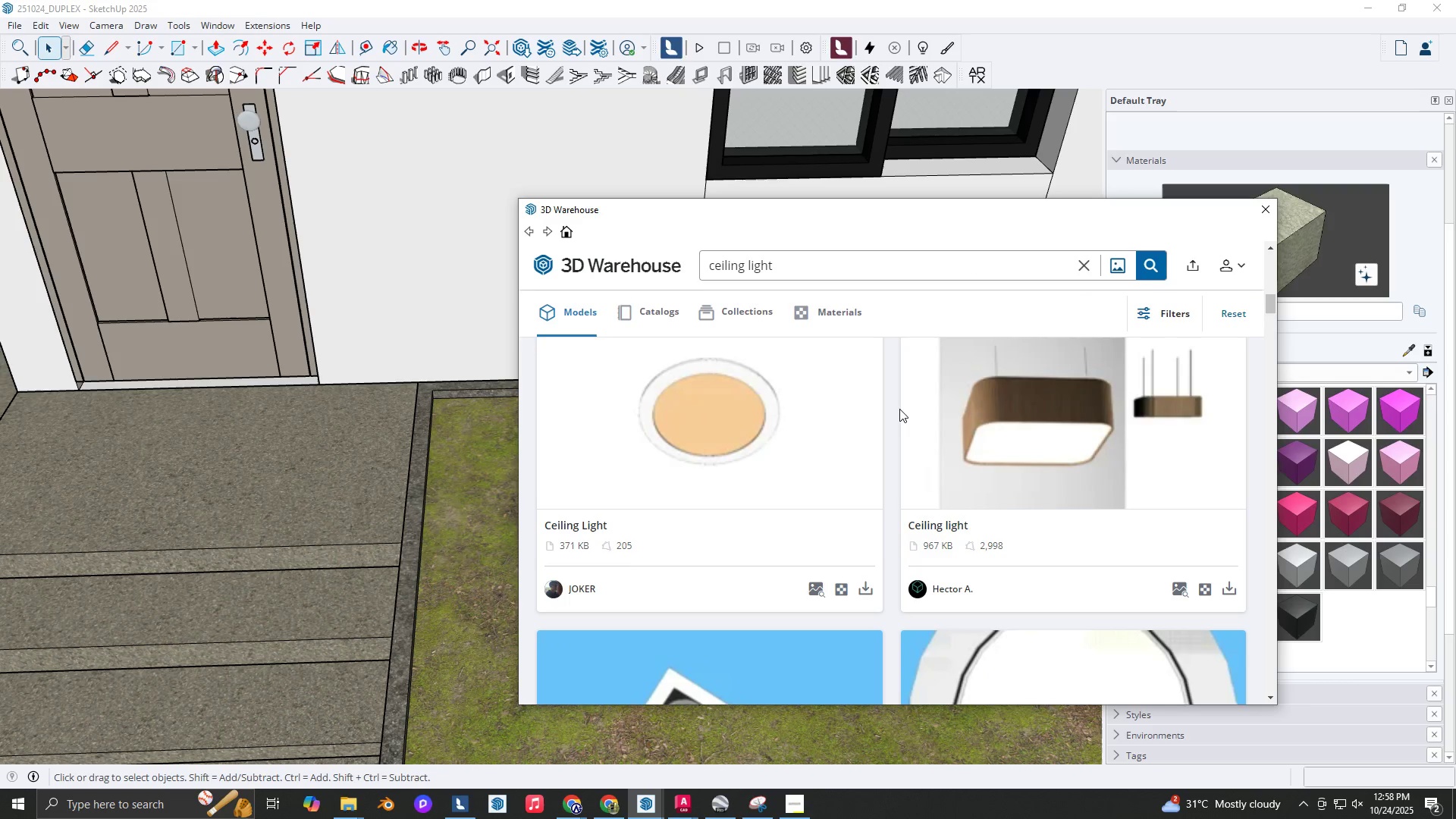 
wait(15.78)
 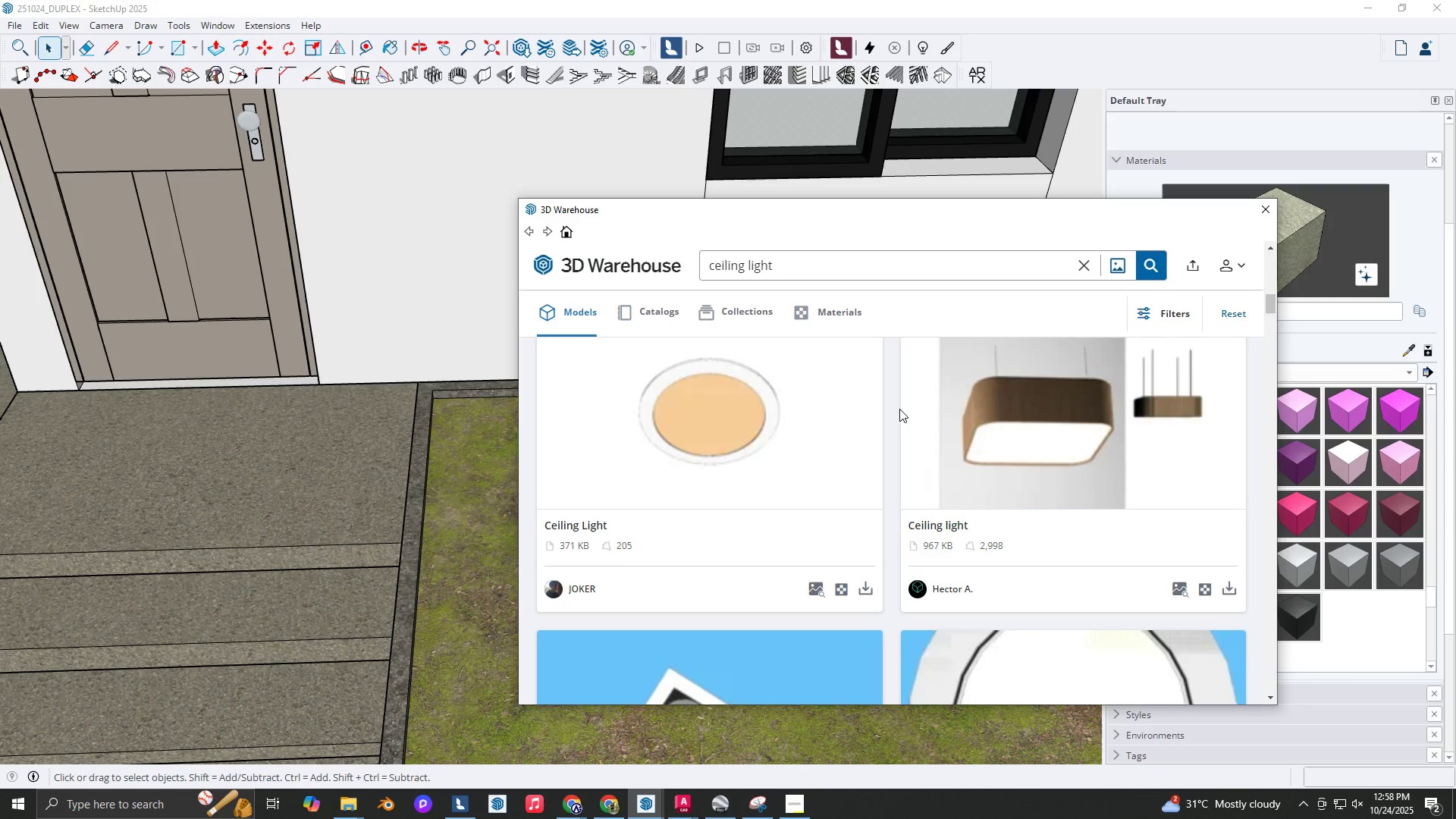 
scroll: coordinate [912, 435], scroll_direction: down, amount: 5.0
 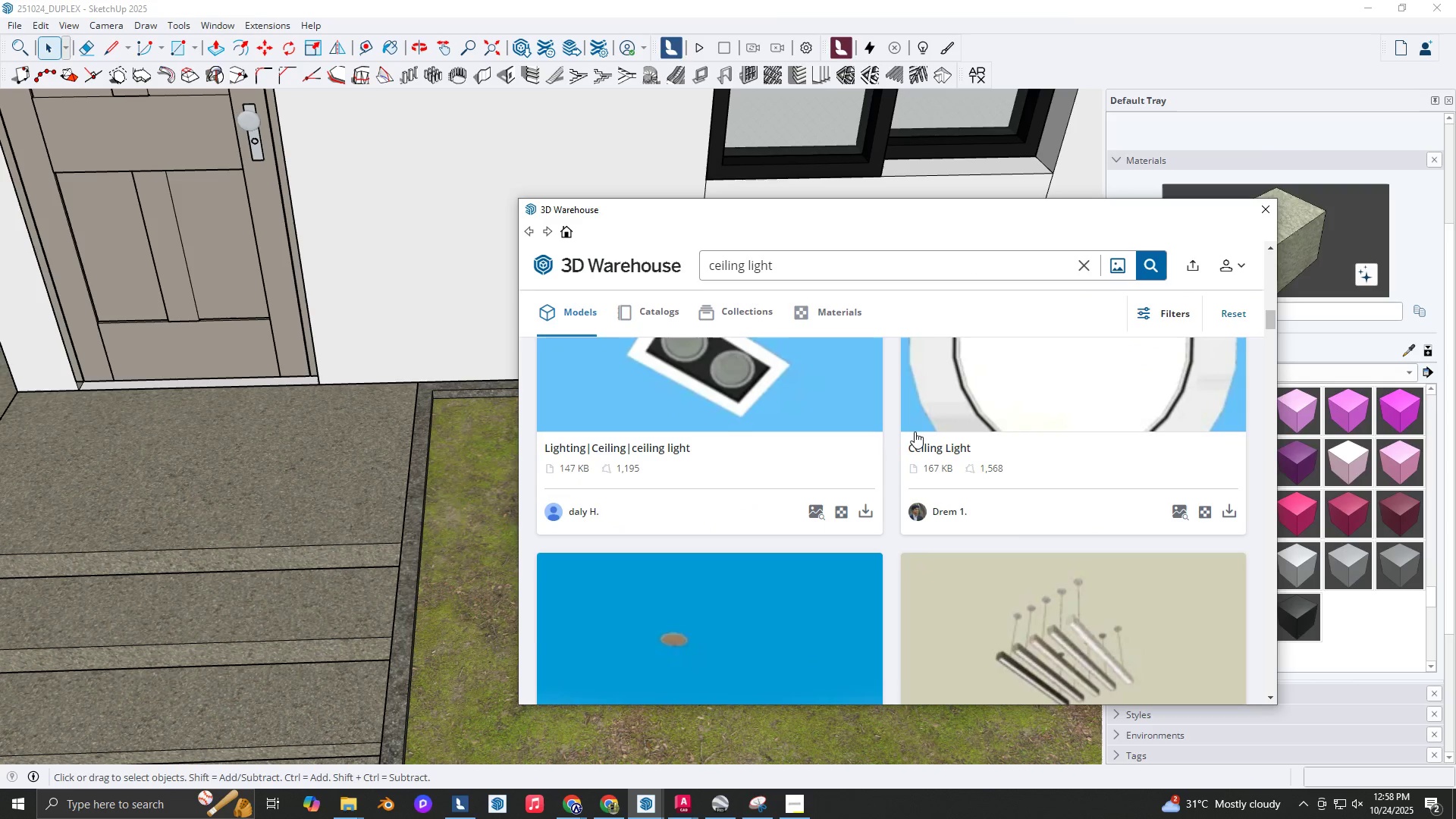 
wait(6.77)
 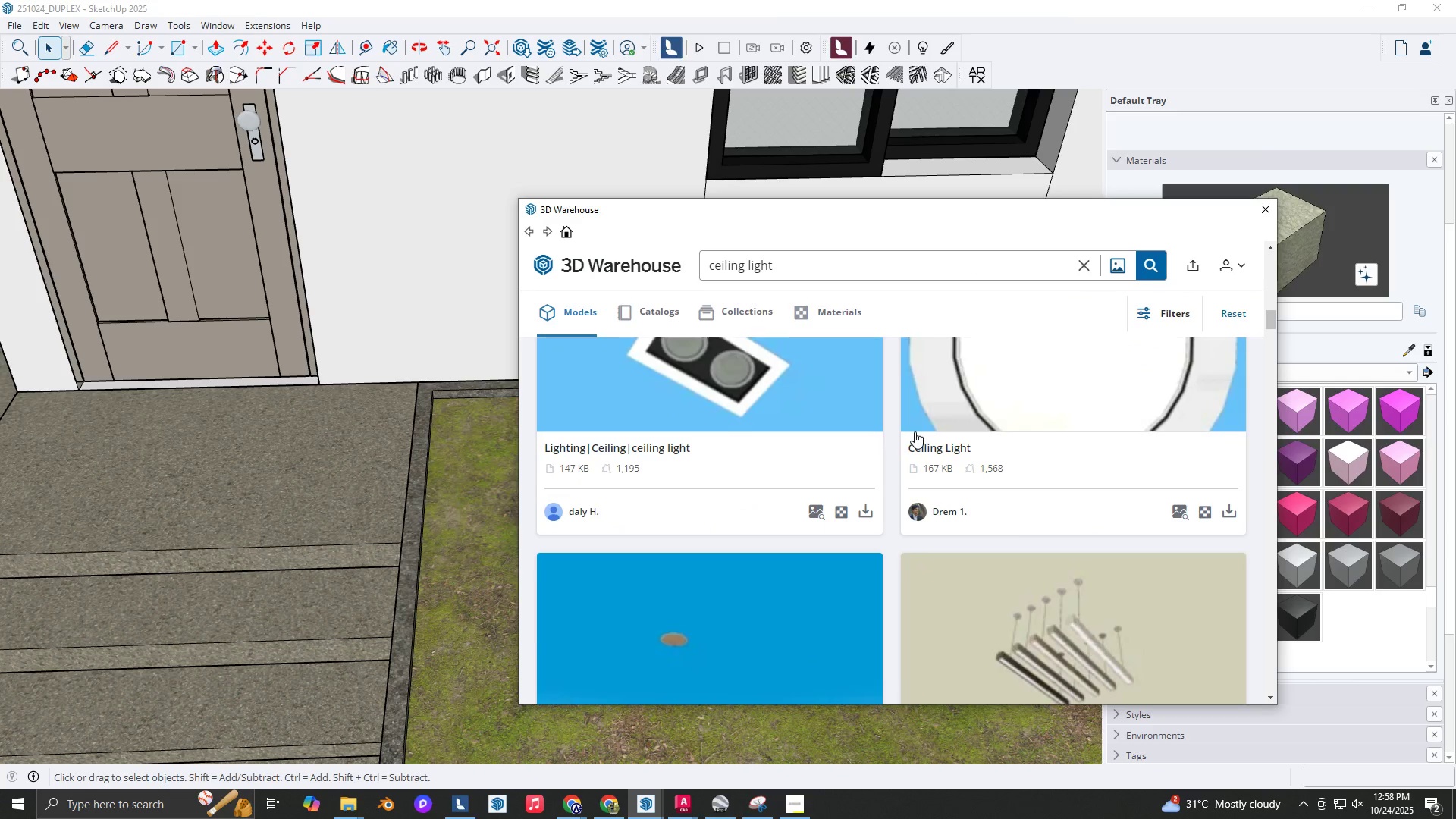 
scroll: coordinate [803, 474], scroll_direction: down, amount: 23.0
 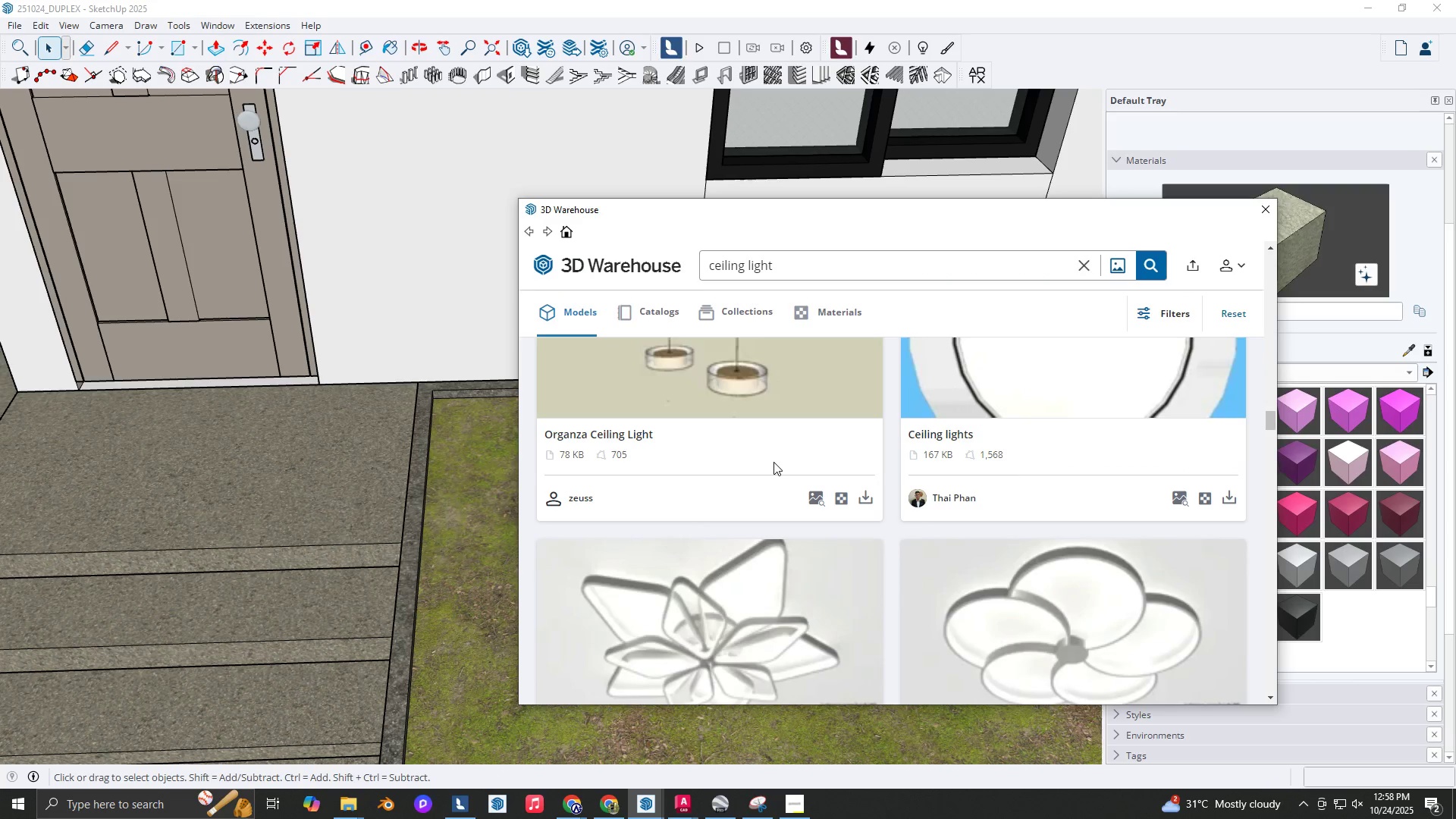 
scroll: coordinate [773, 460], scroll_direction: down, amount: 9.0
 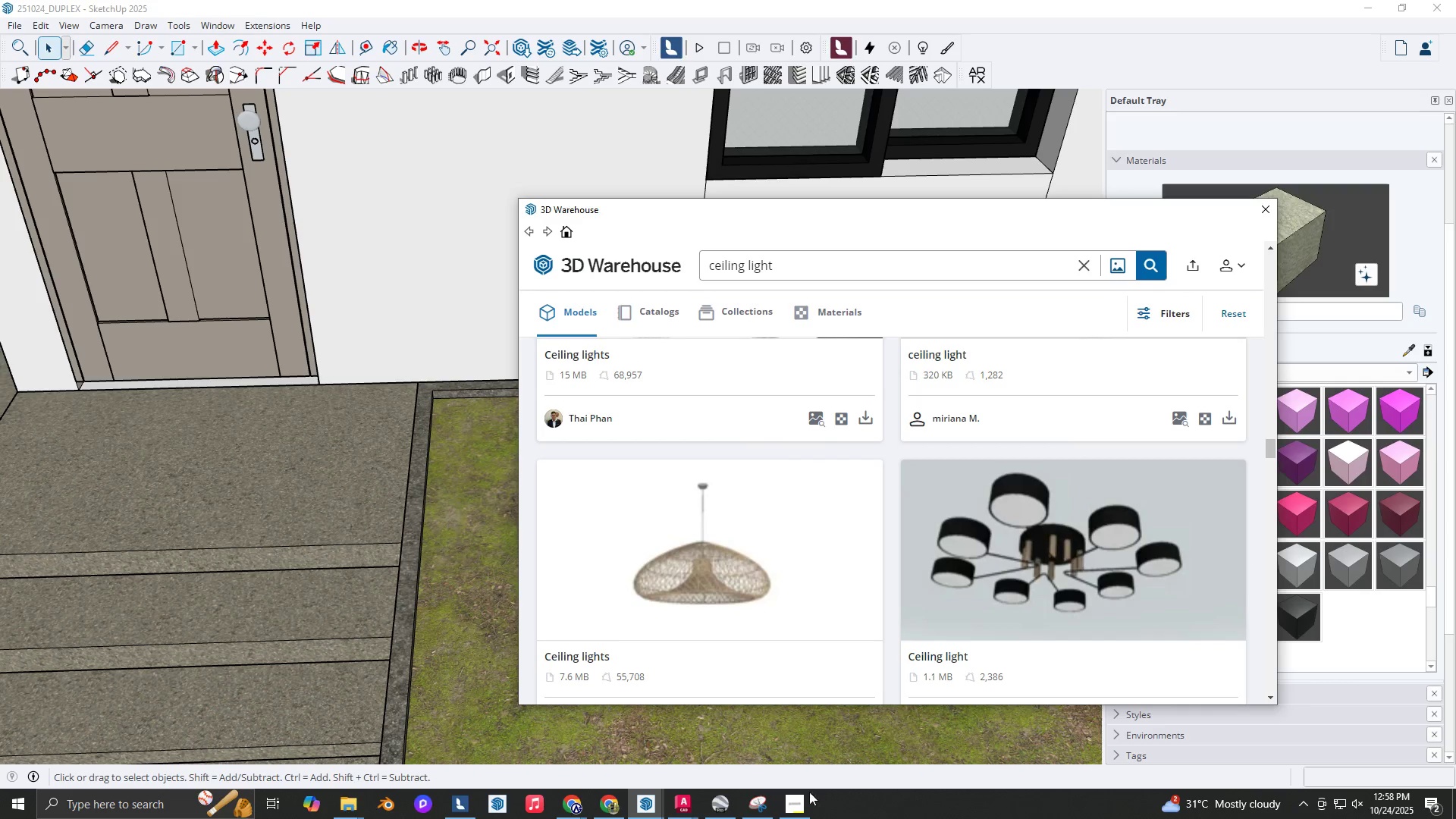 
left_click([804, 799])